 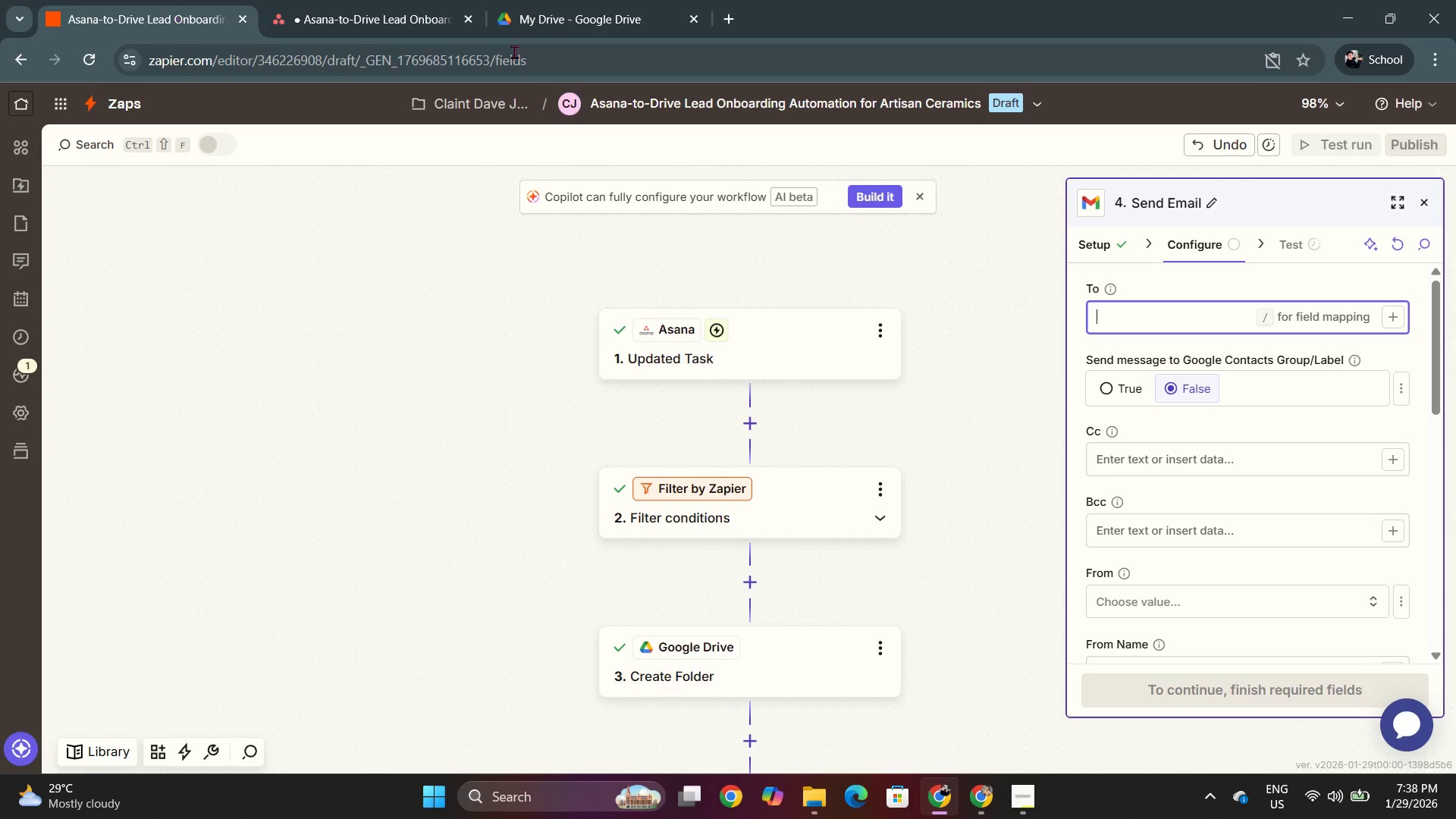 
left_click([803, 356])
 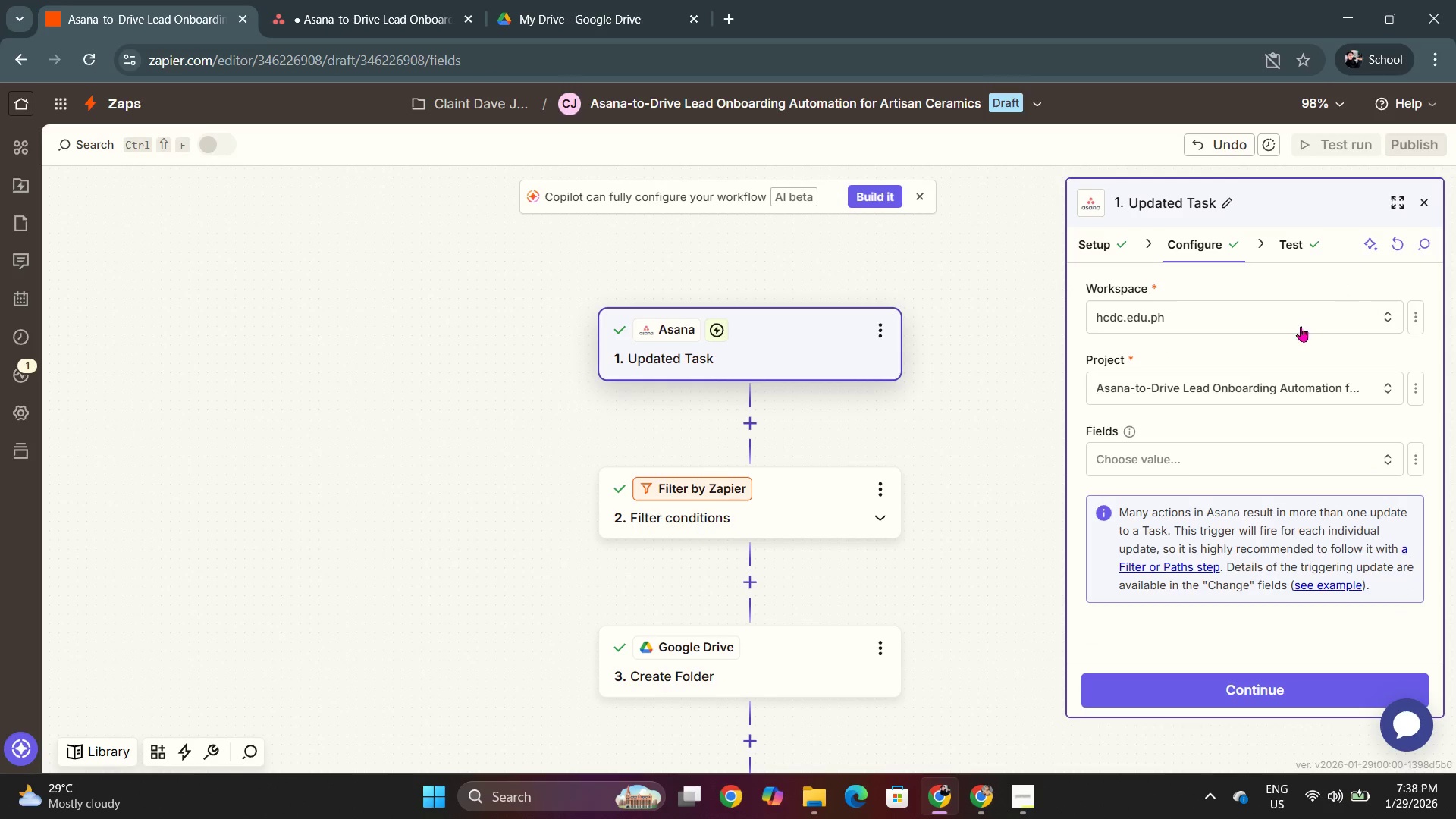 
left_click([1283, 241])
 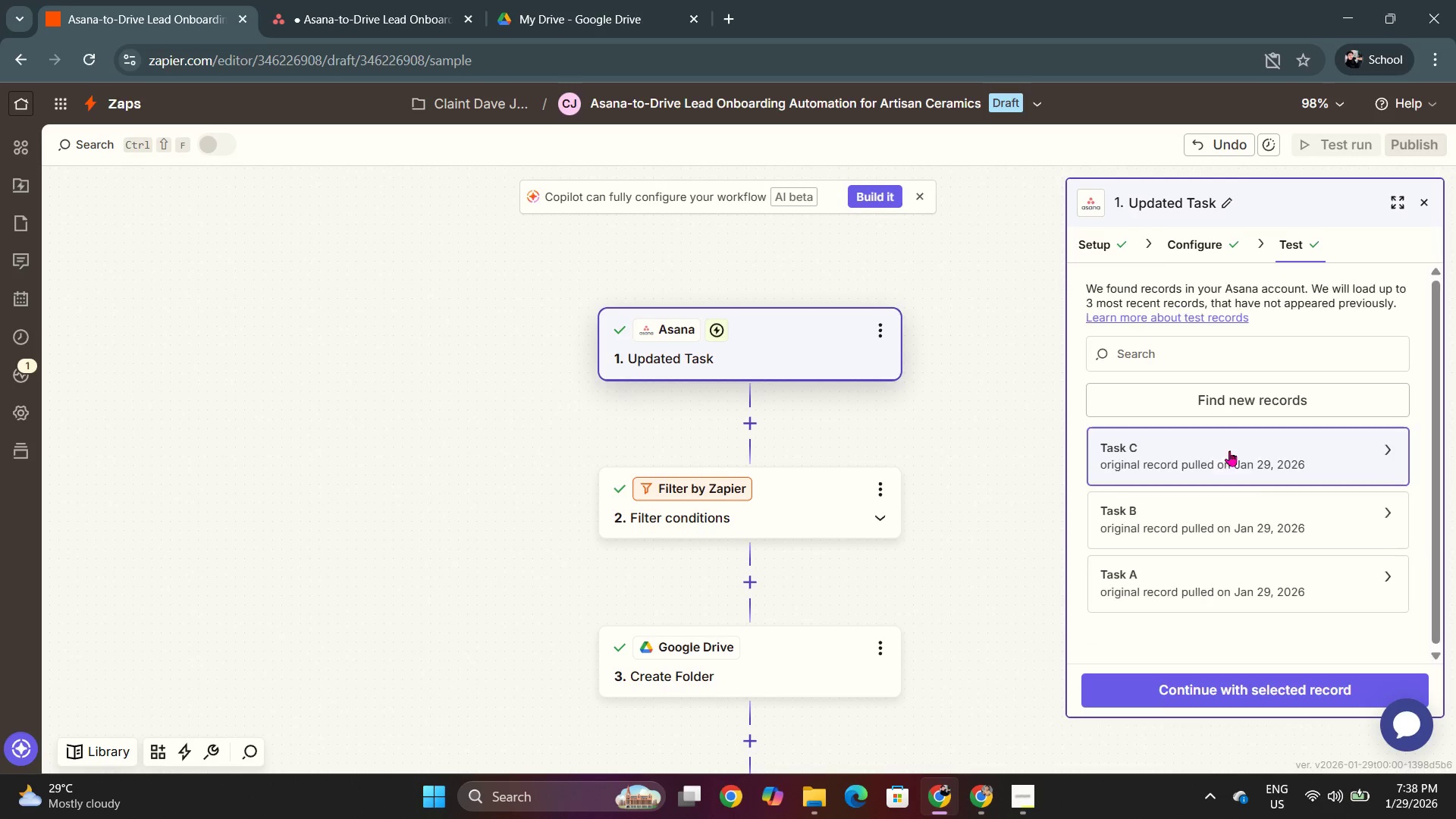 
left_click([1251, 394])
 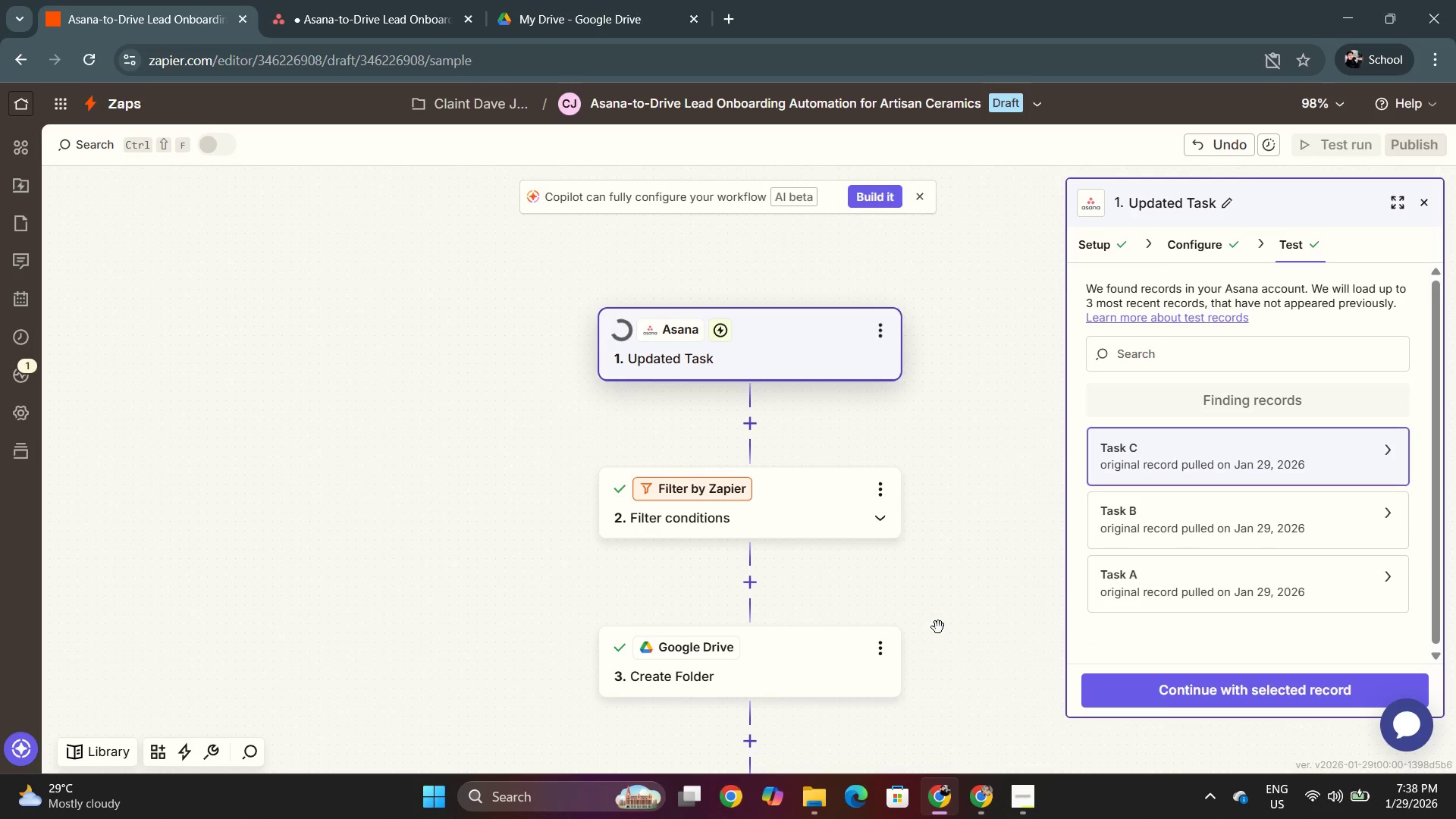 
scroll: coordinate [582, 538], scroll_direction: down, amount: 2.0
 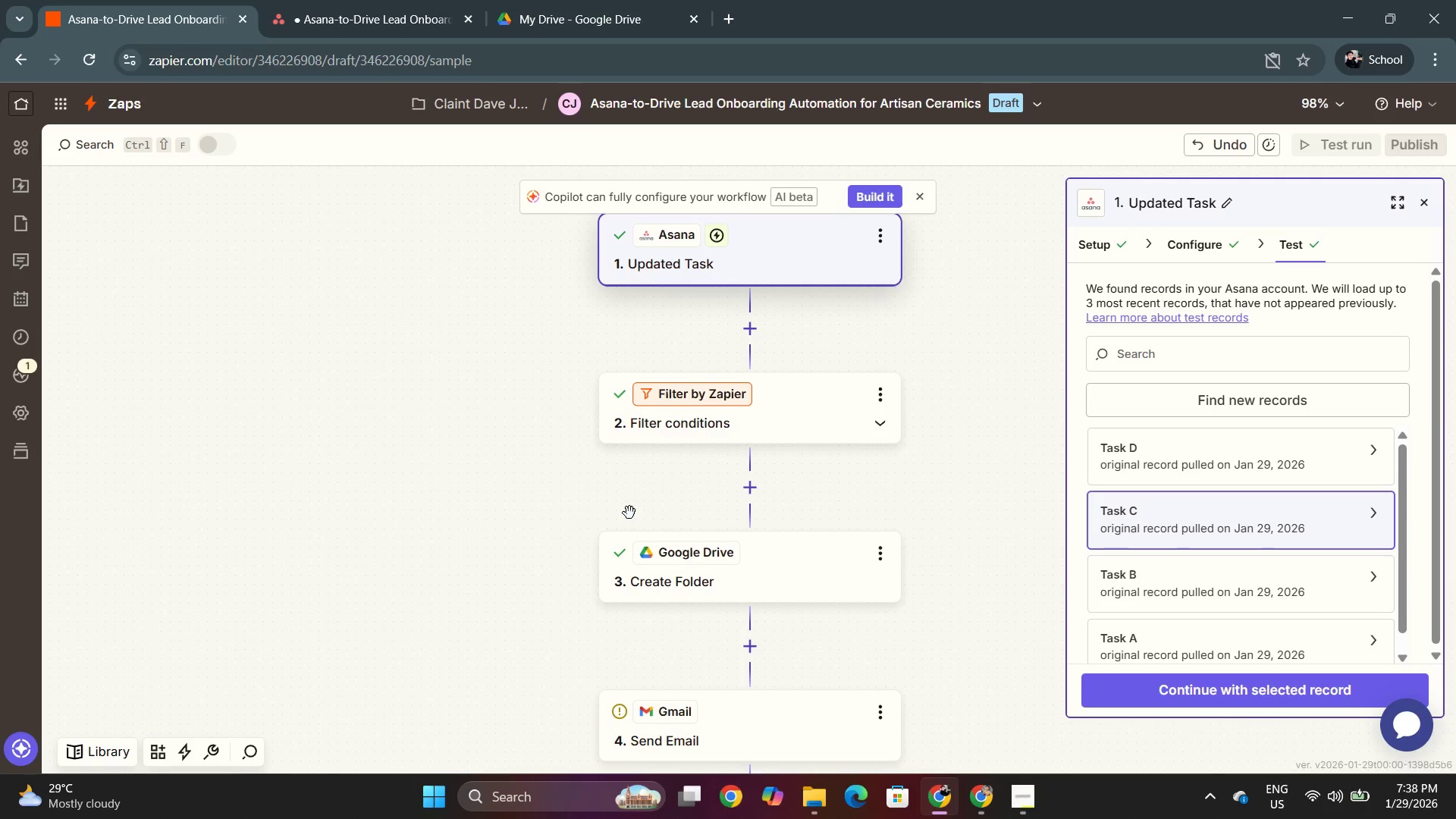 
left_click([1200, 464])
 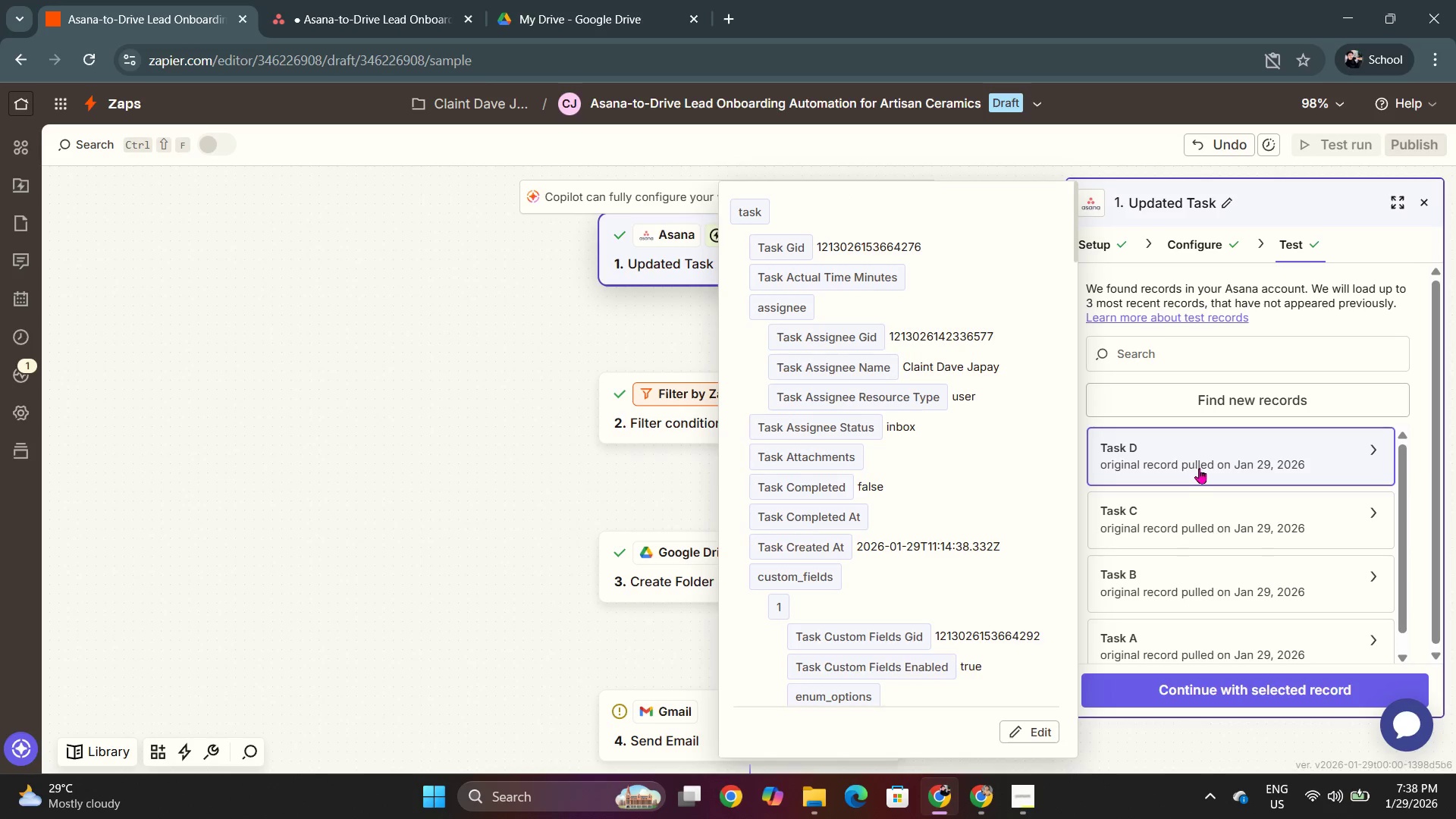 
left_click([1194, 467])
 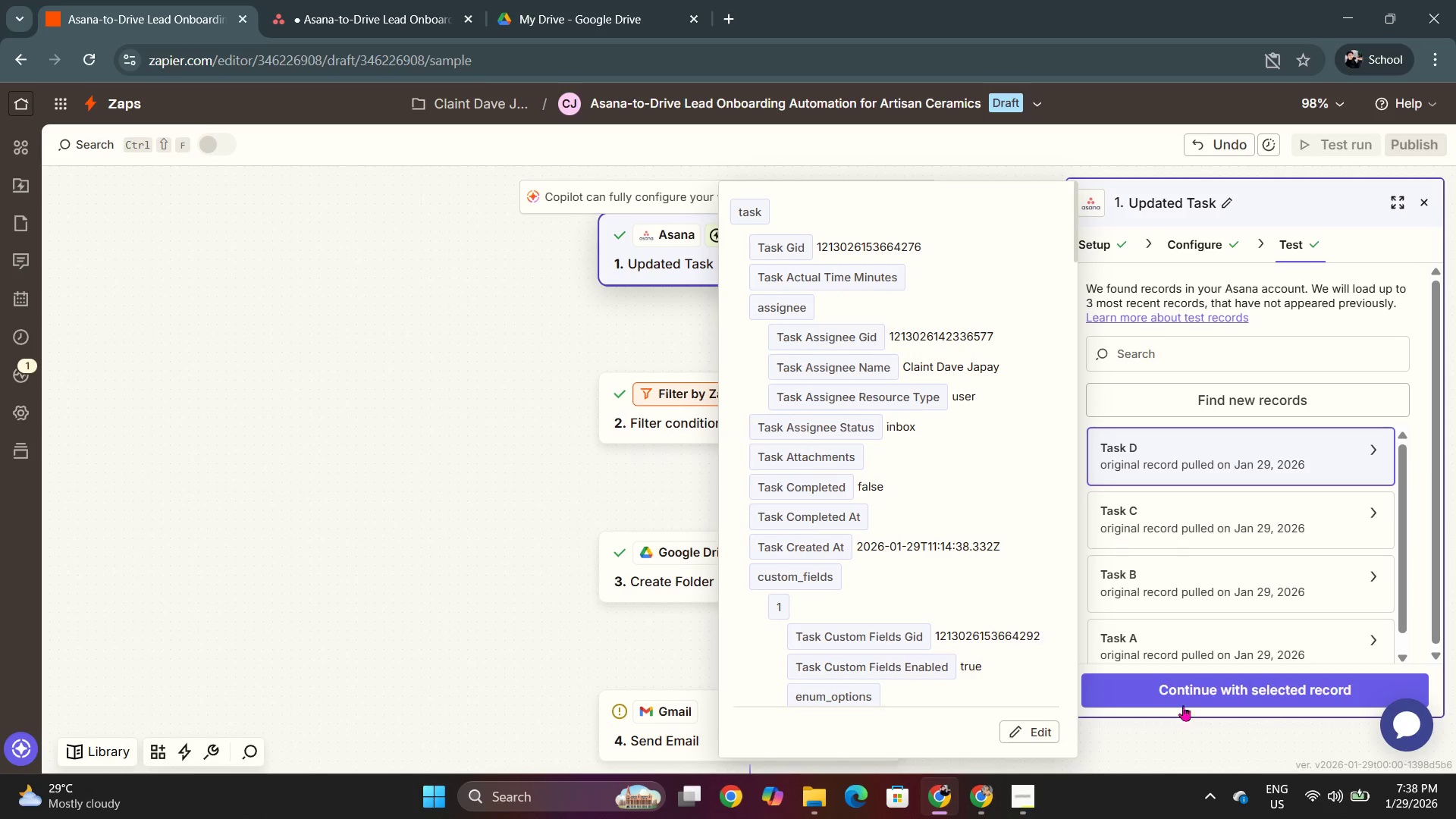 
left_click([1185, 693])
 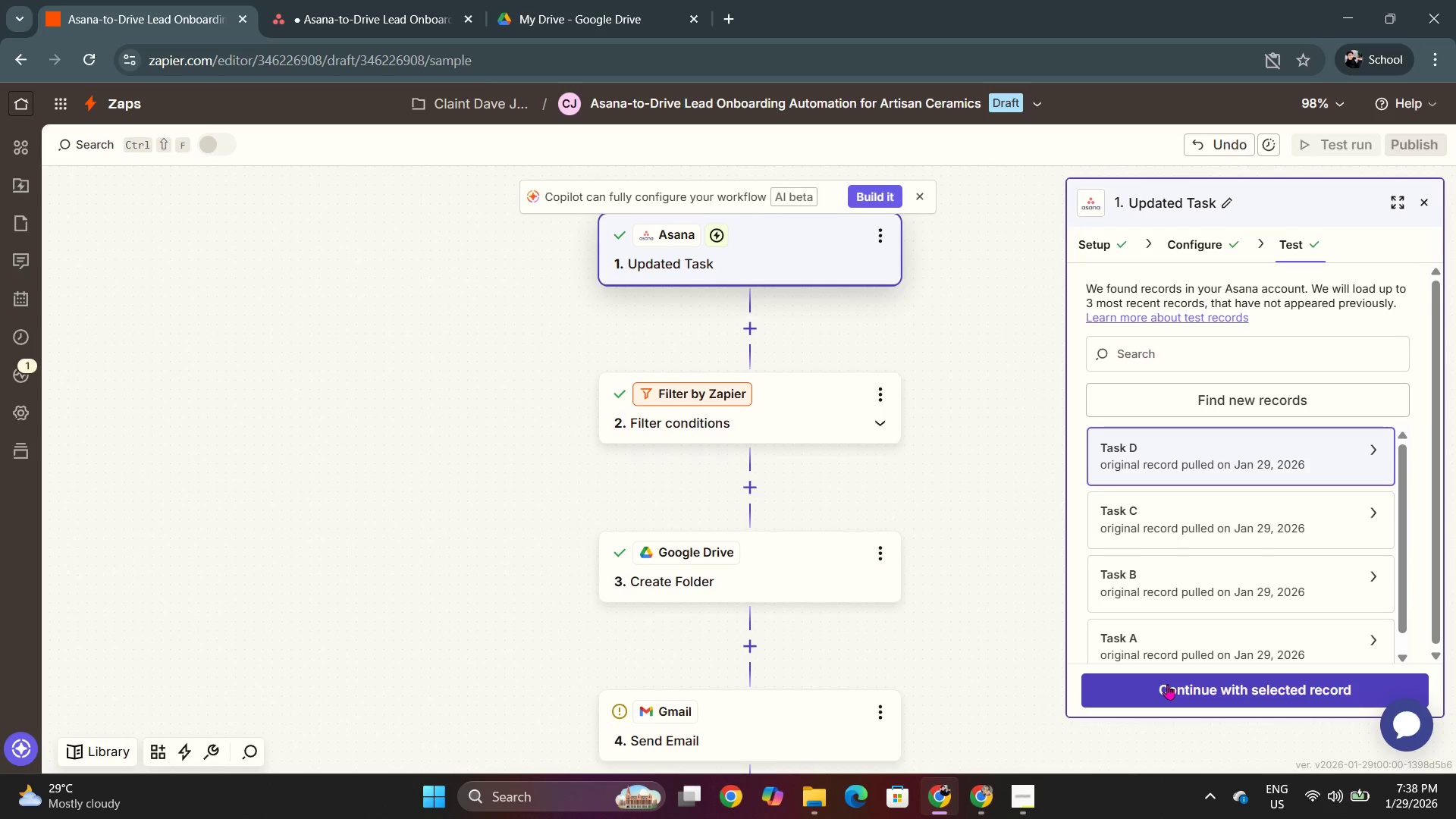 
left_click([1167, 691])
 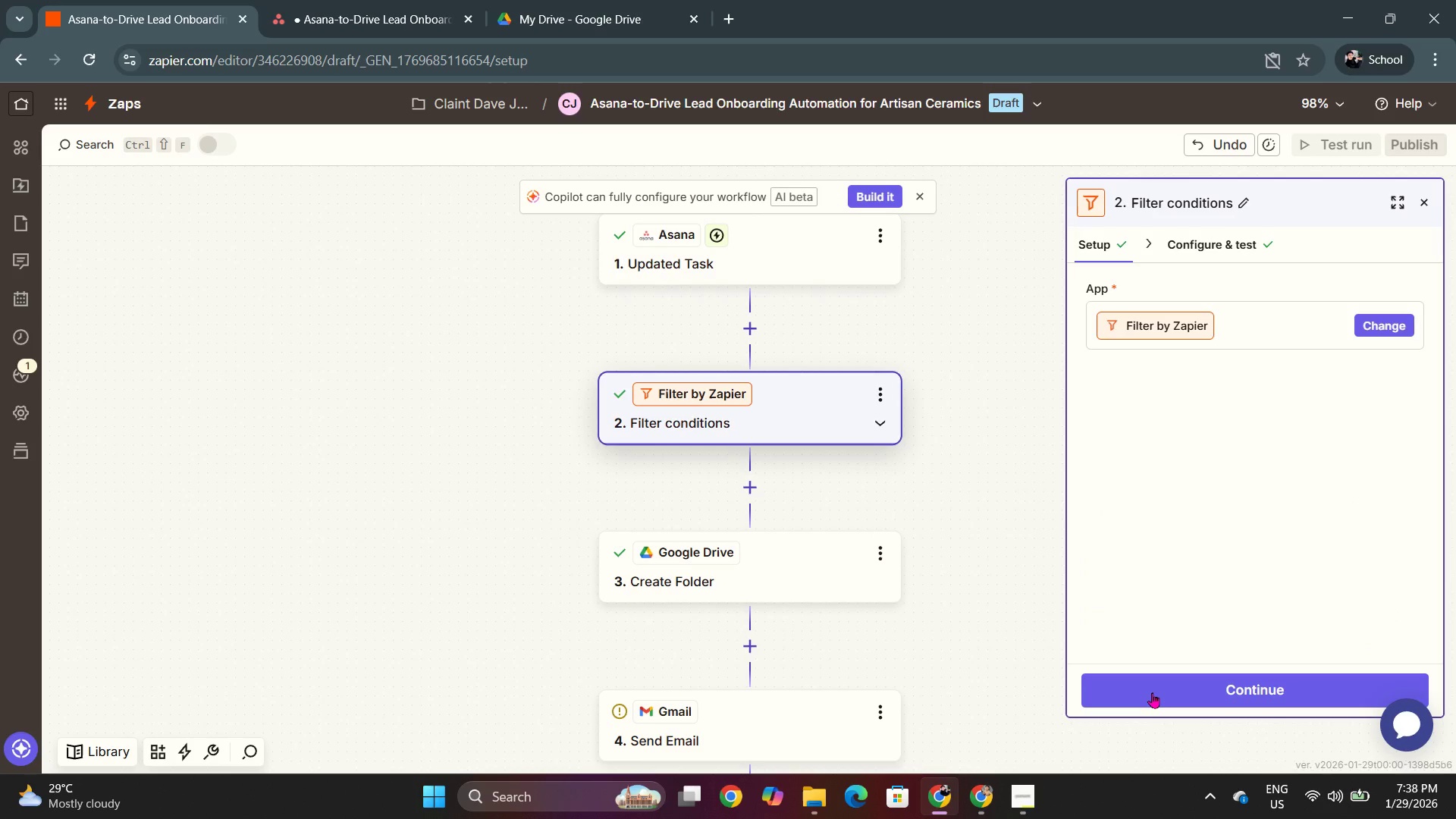 
left_click([1152, 692])
 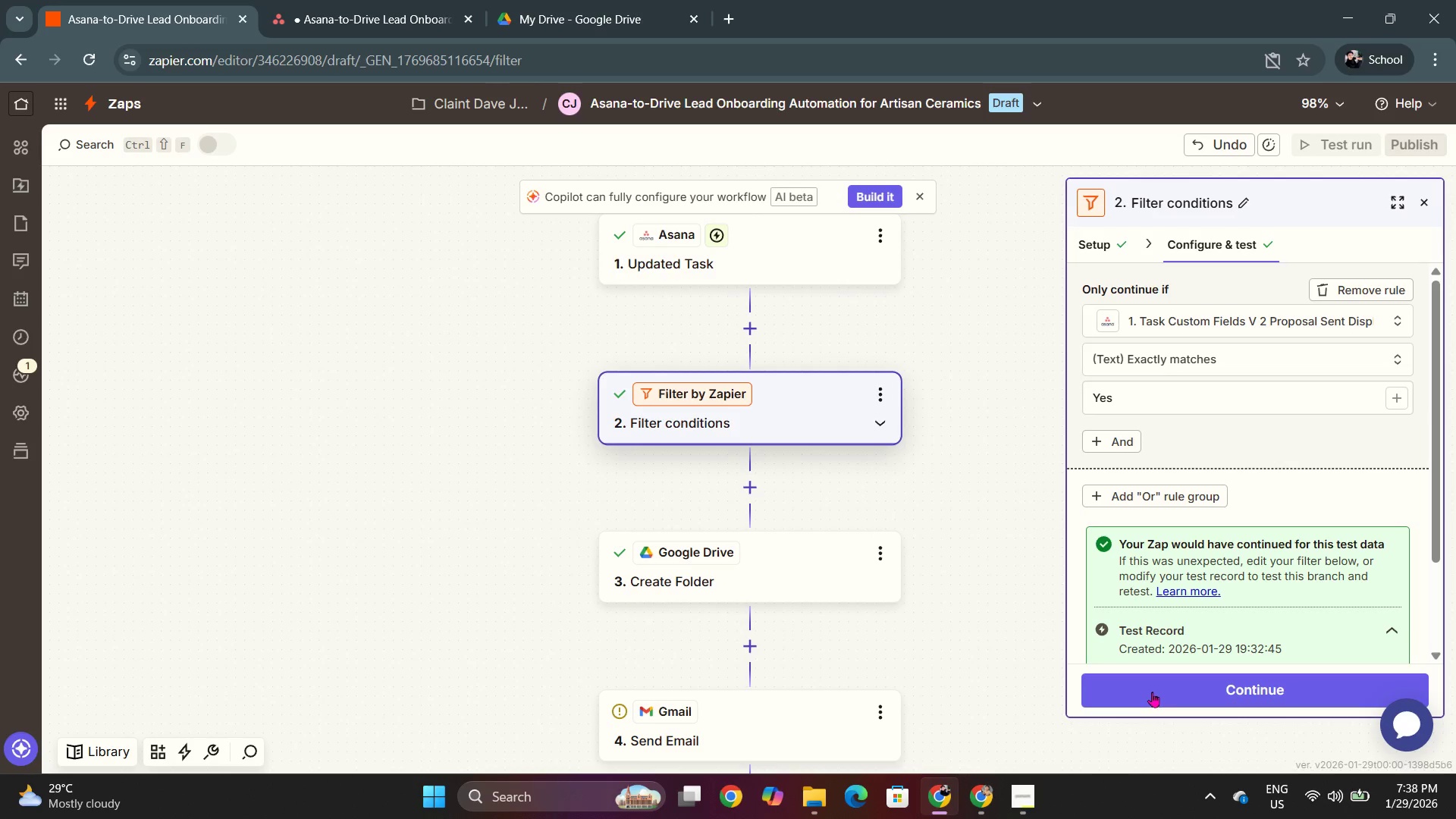 
left_click([1207, 681])
 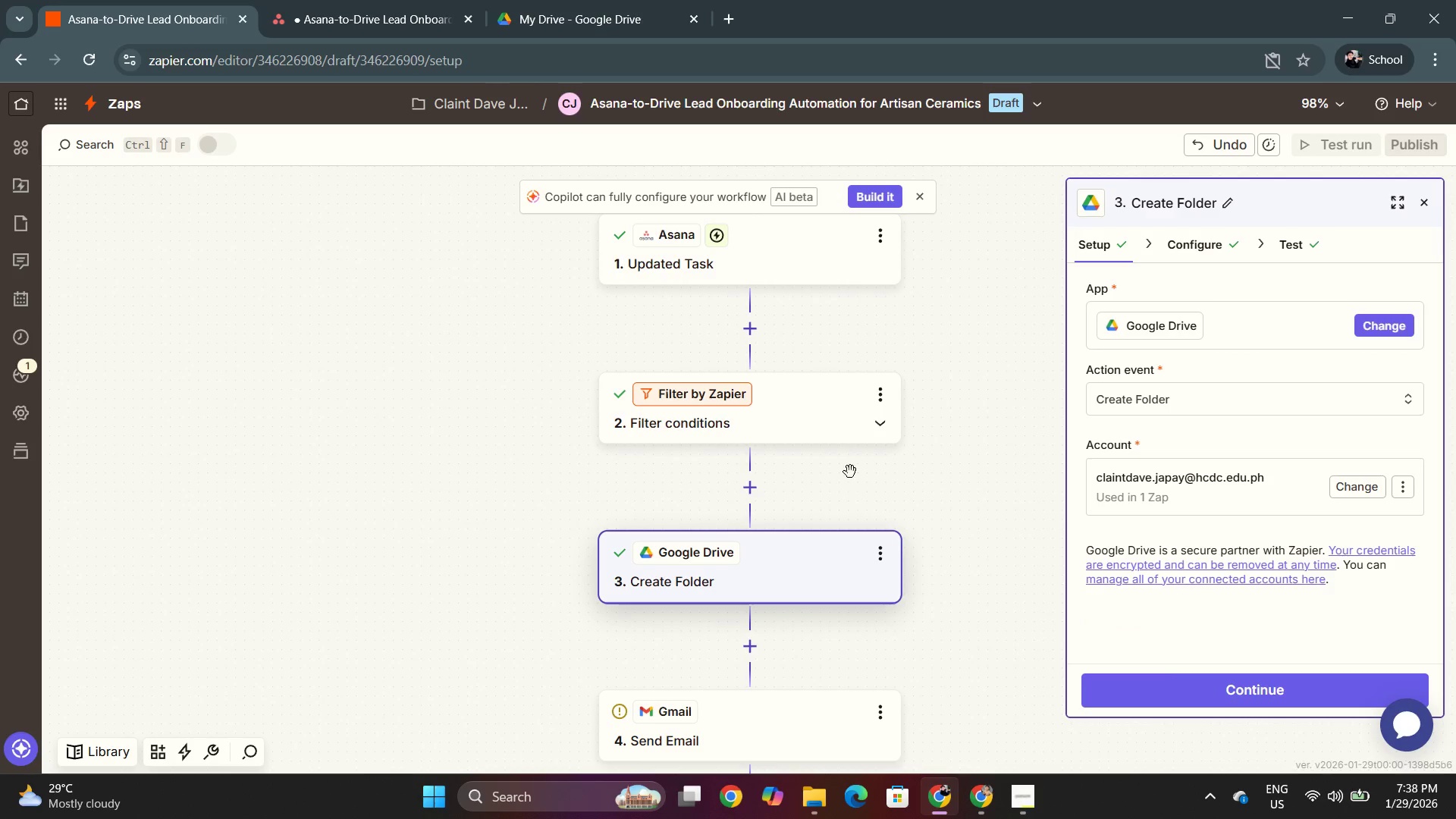 
scroll: coordinate [786, 479], scroll_direction: down, amount: 8.0
 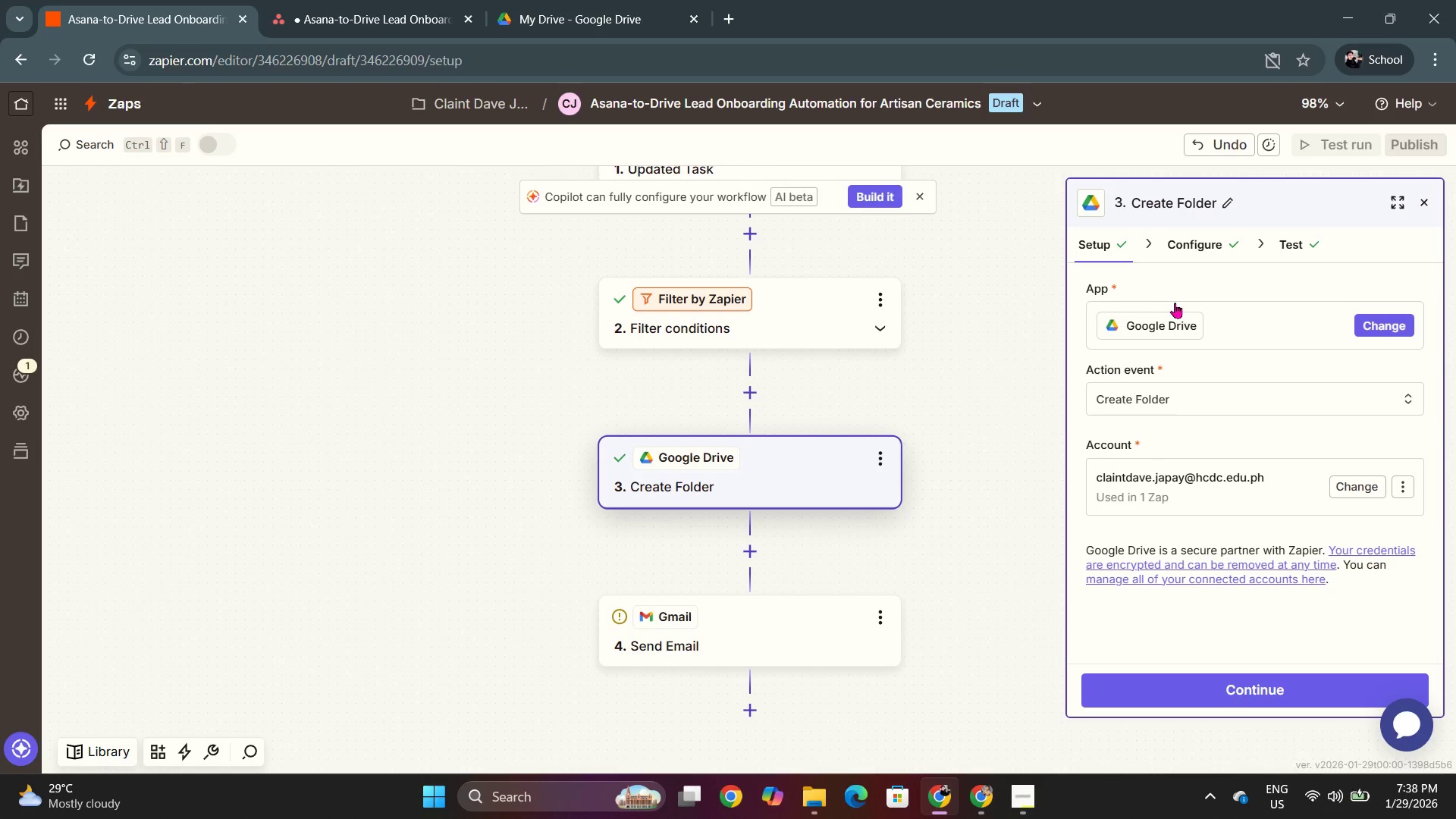 
double_click([1281, 240])
 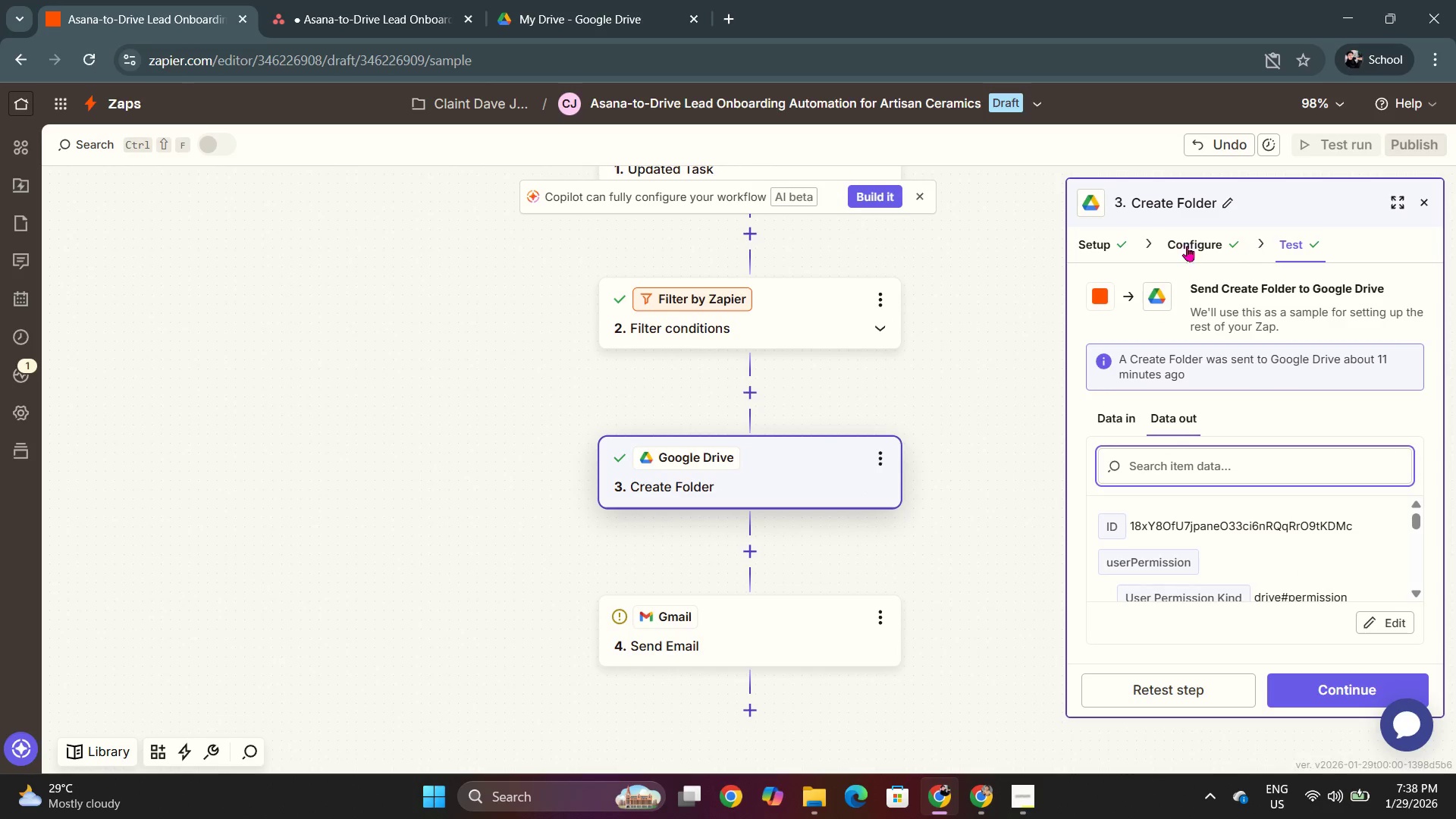 
left_click([1115, 242])
 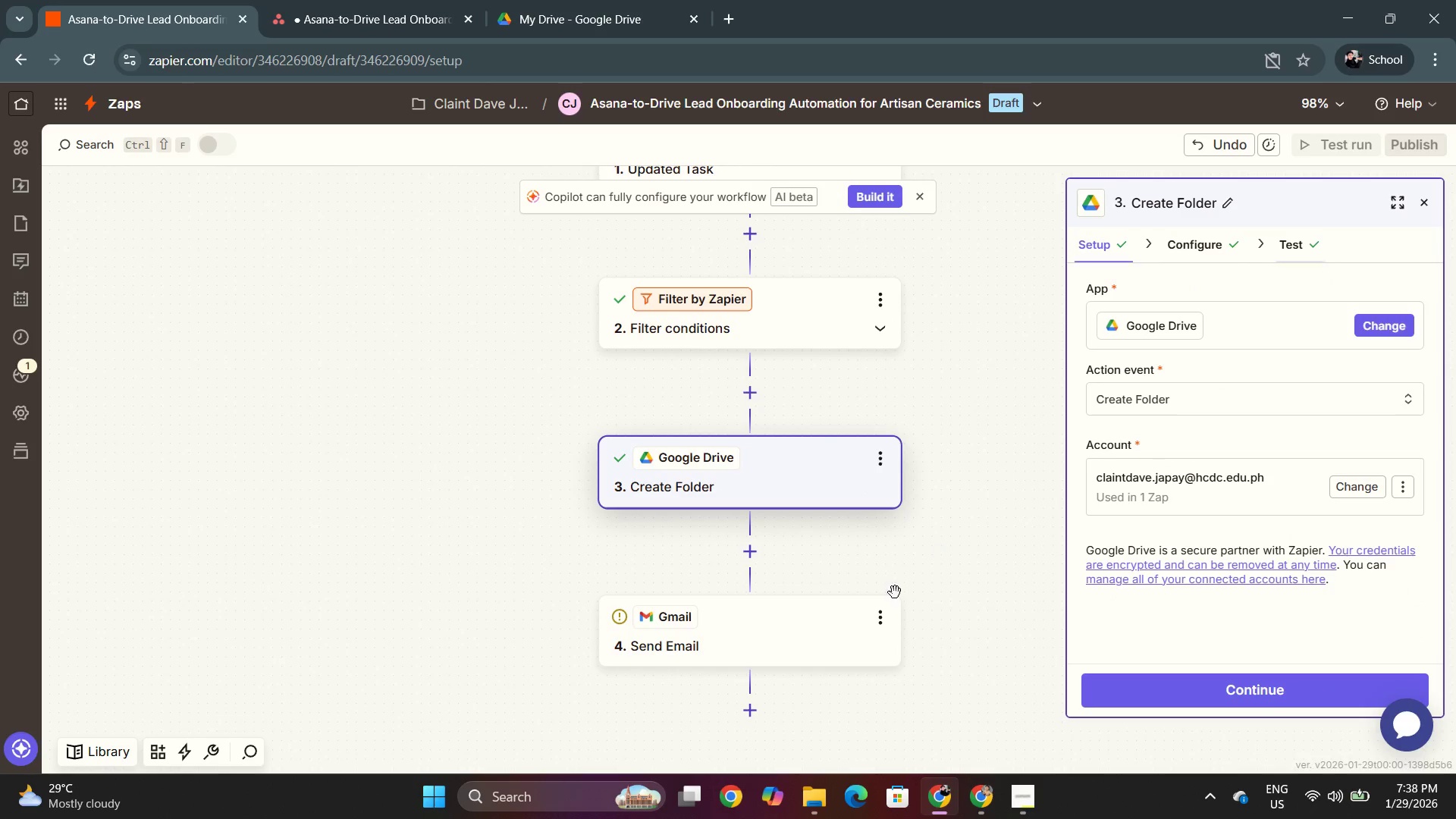 
left_click([834, 651])
 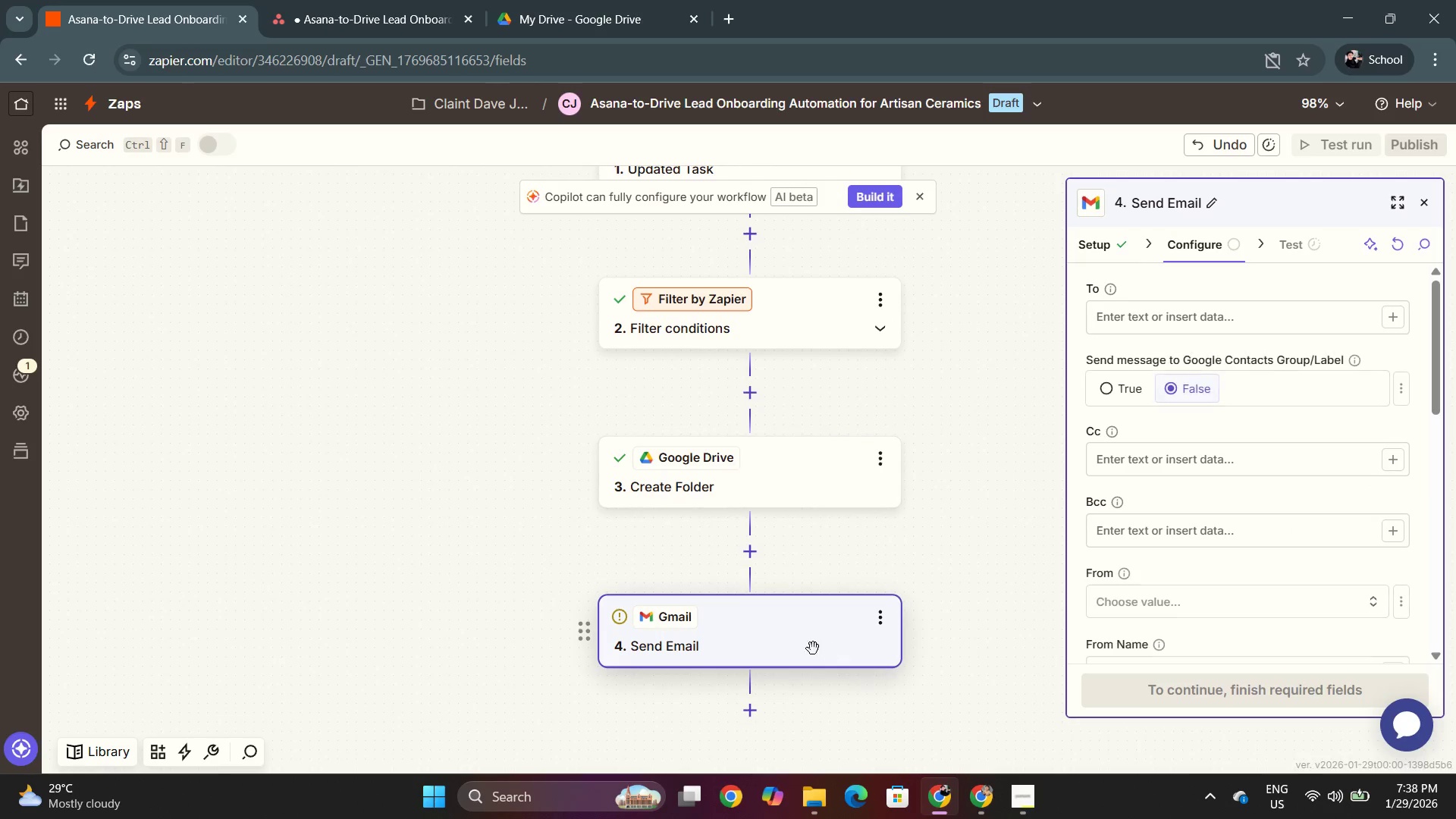 
scroll: coordinate [949, 559], scroll_direction: down, amount: 2.0
 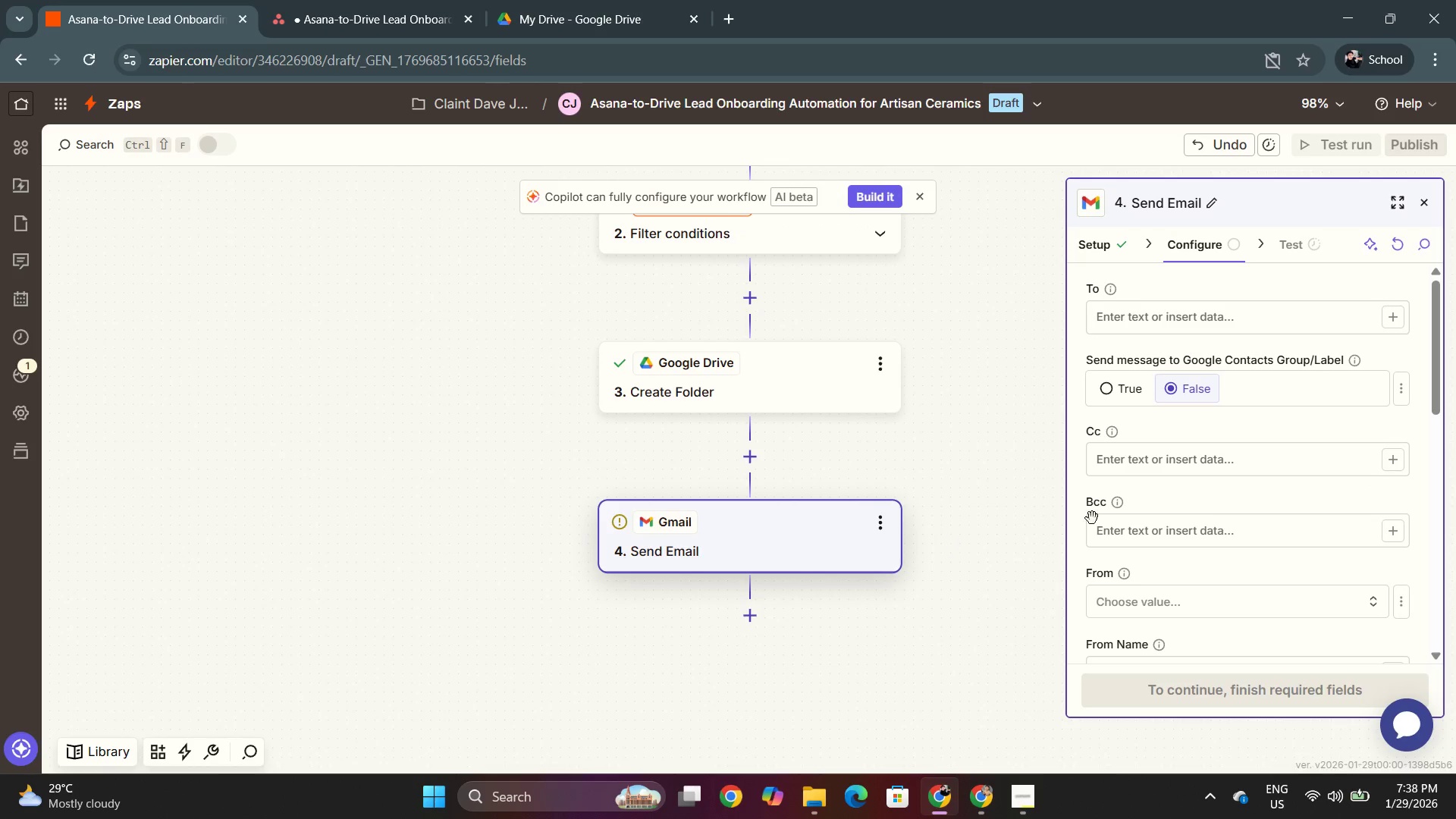 
scroll: coordinate [1221, 492], scroll_direction: up, amount: 1.0
 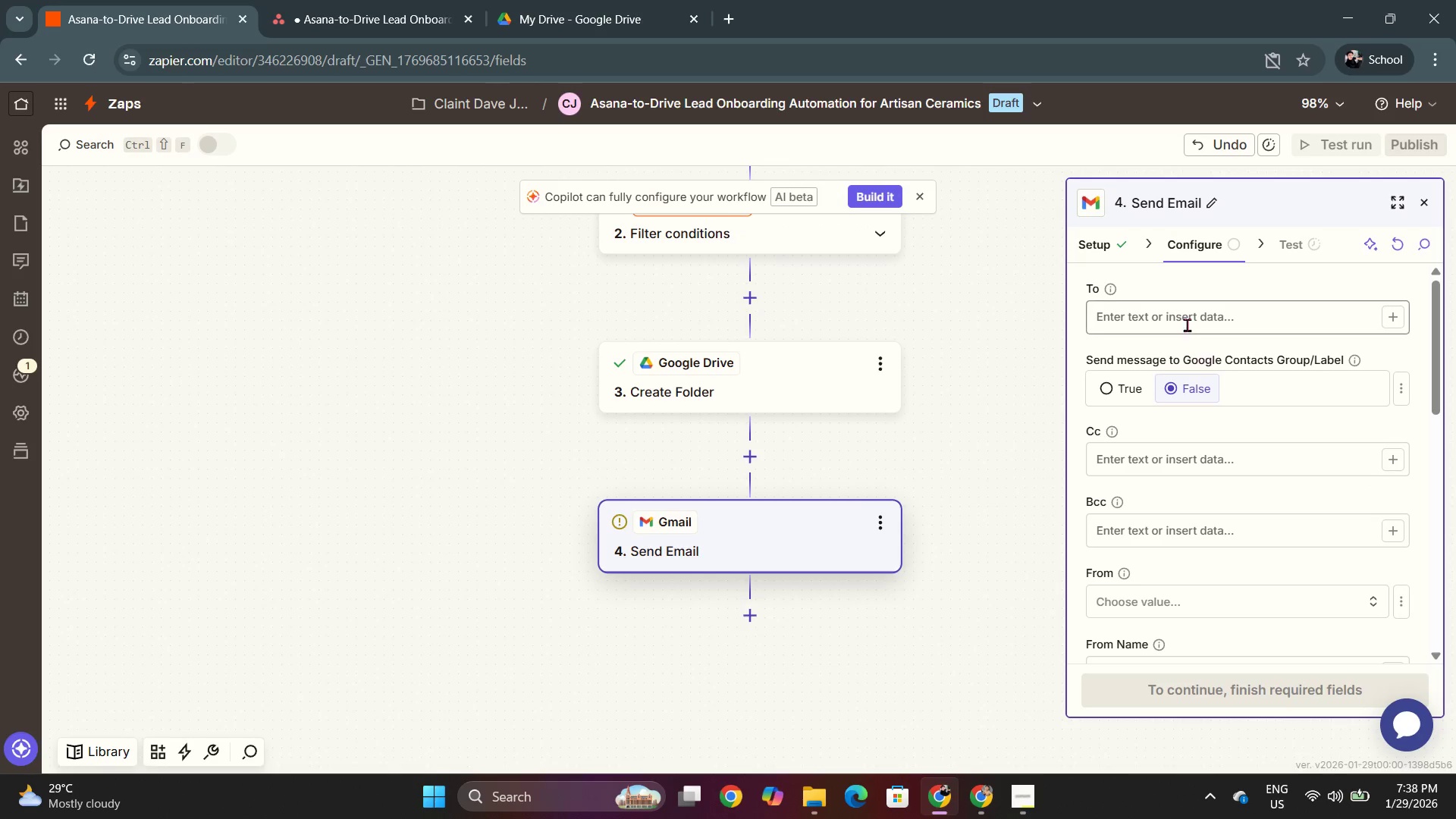 
left_click([1185, 318])
 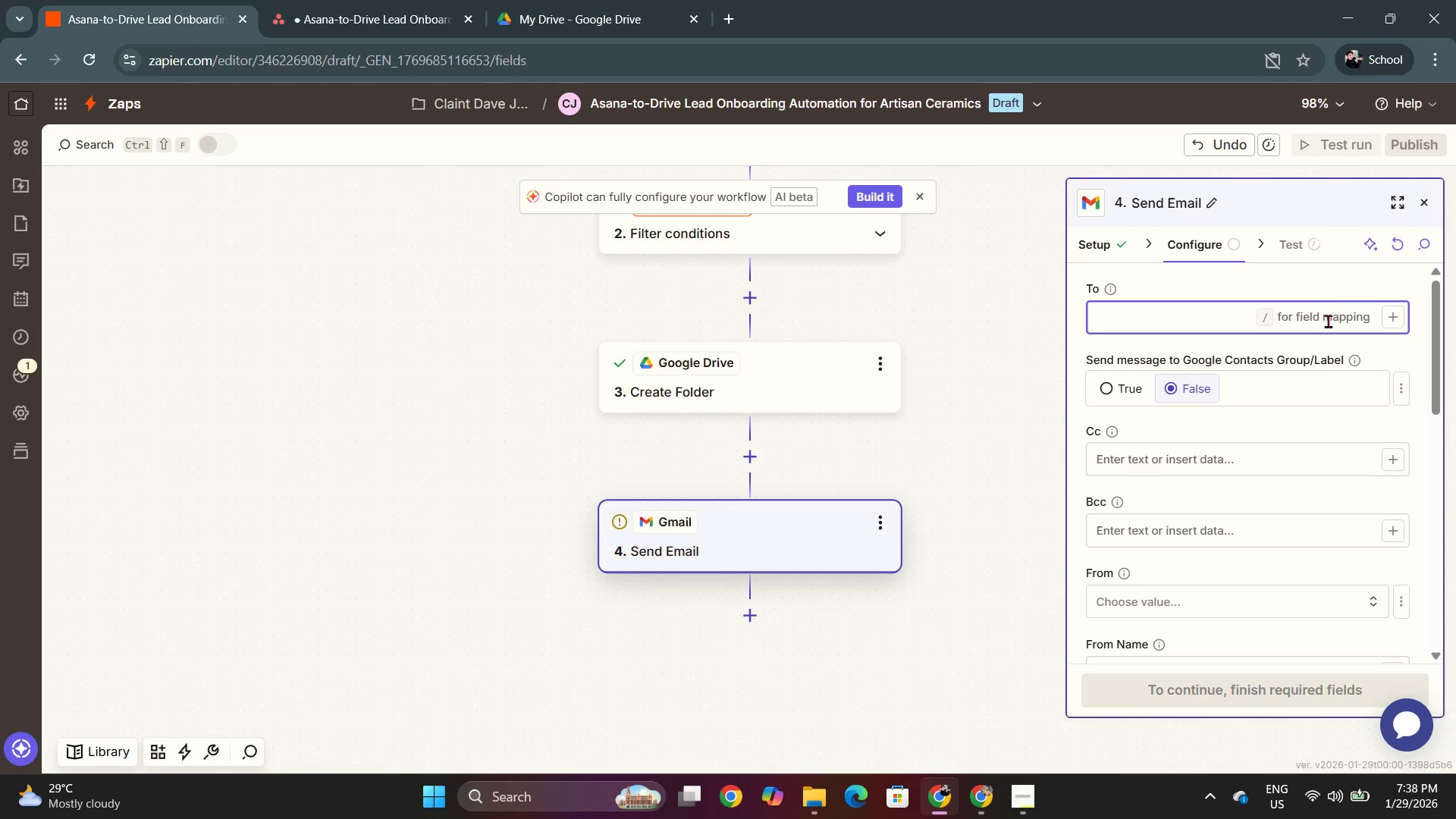 
key(Slash)
 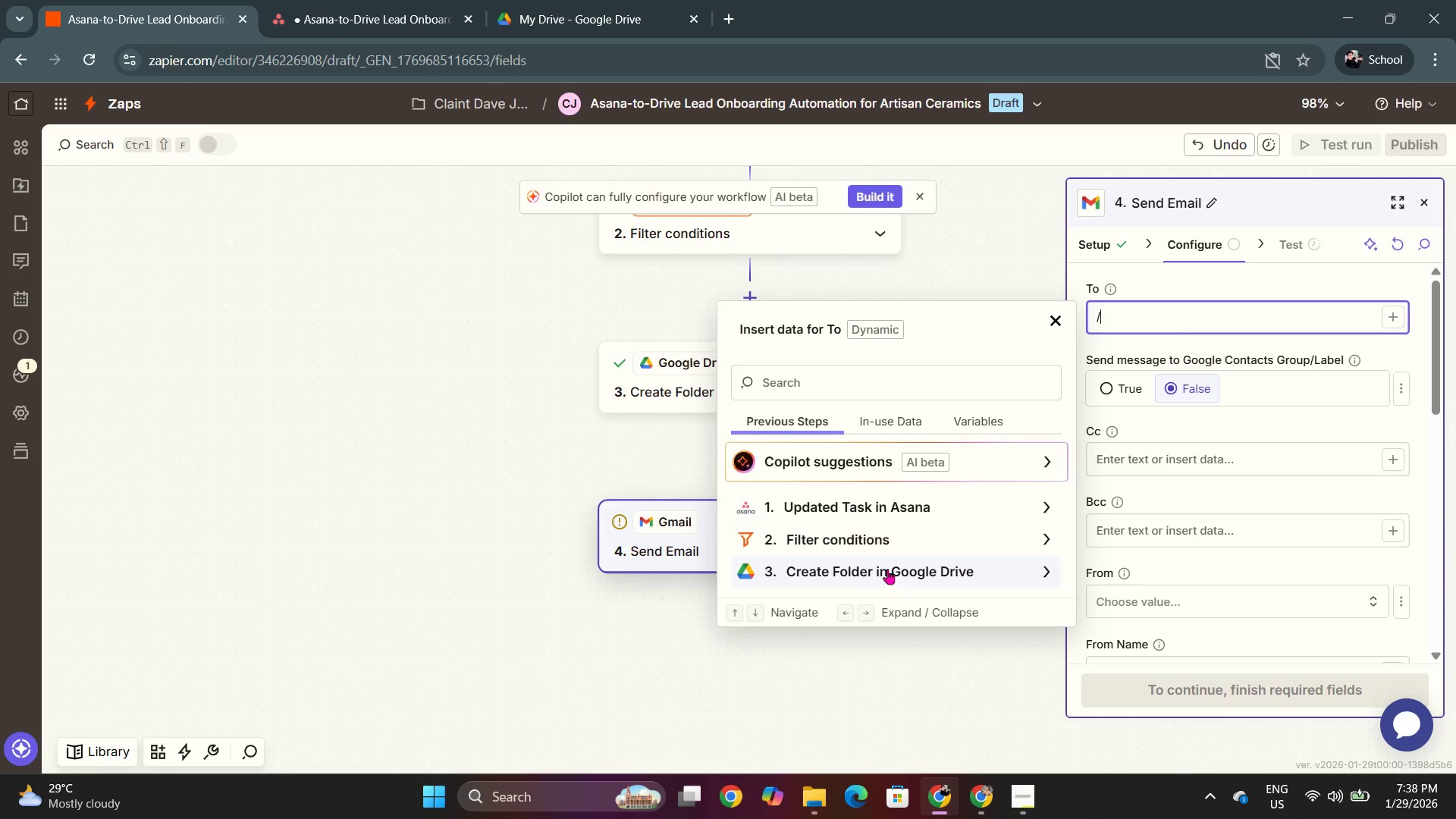 
left_click([886, 514])
 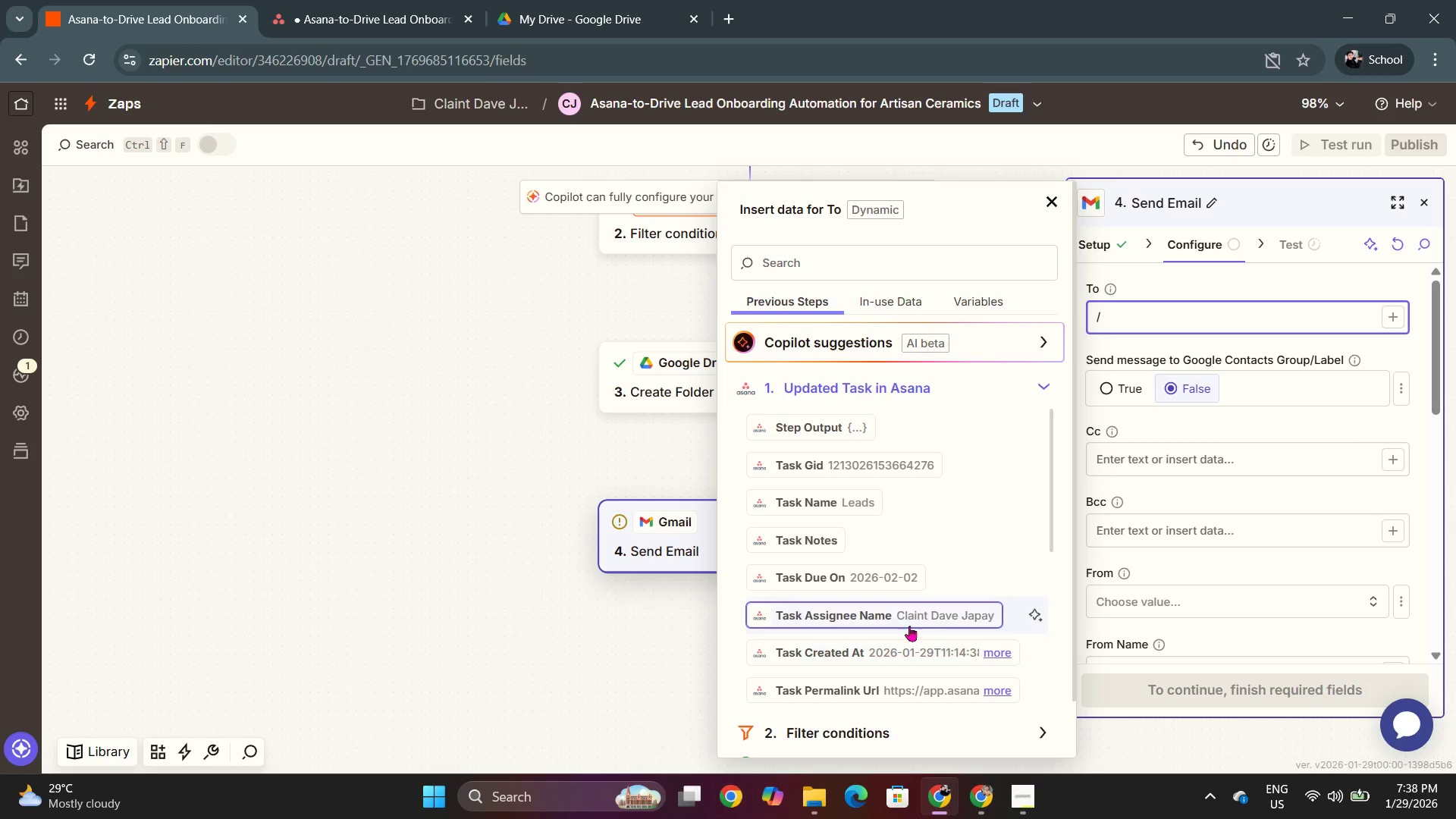 
scroll: coordinate [942, 598], scroll_direction: down, amount: 3.0
 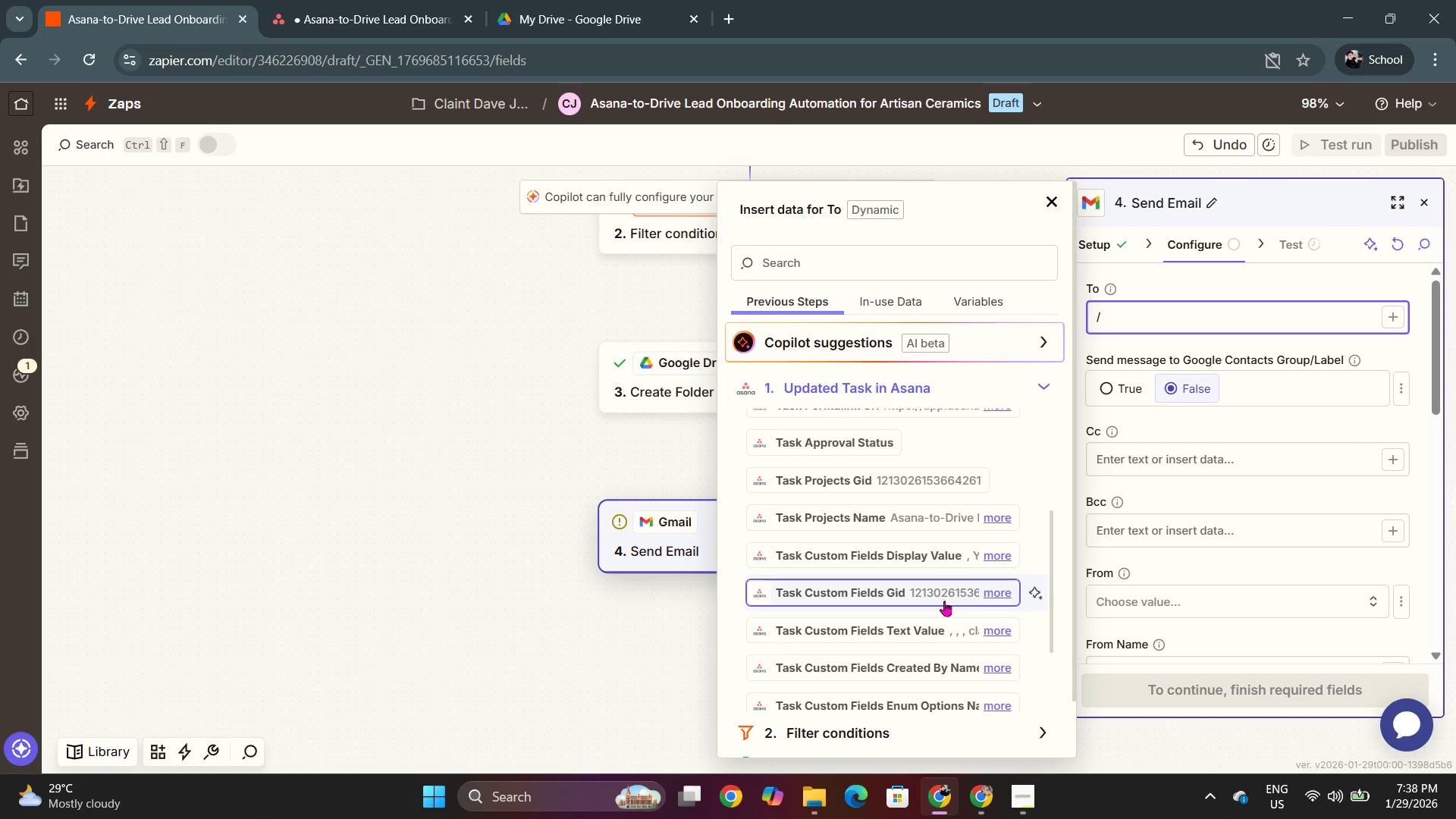 
scroll: coordinate [945, 602], scroll_direction: up, amount: 5.0
 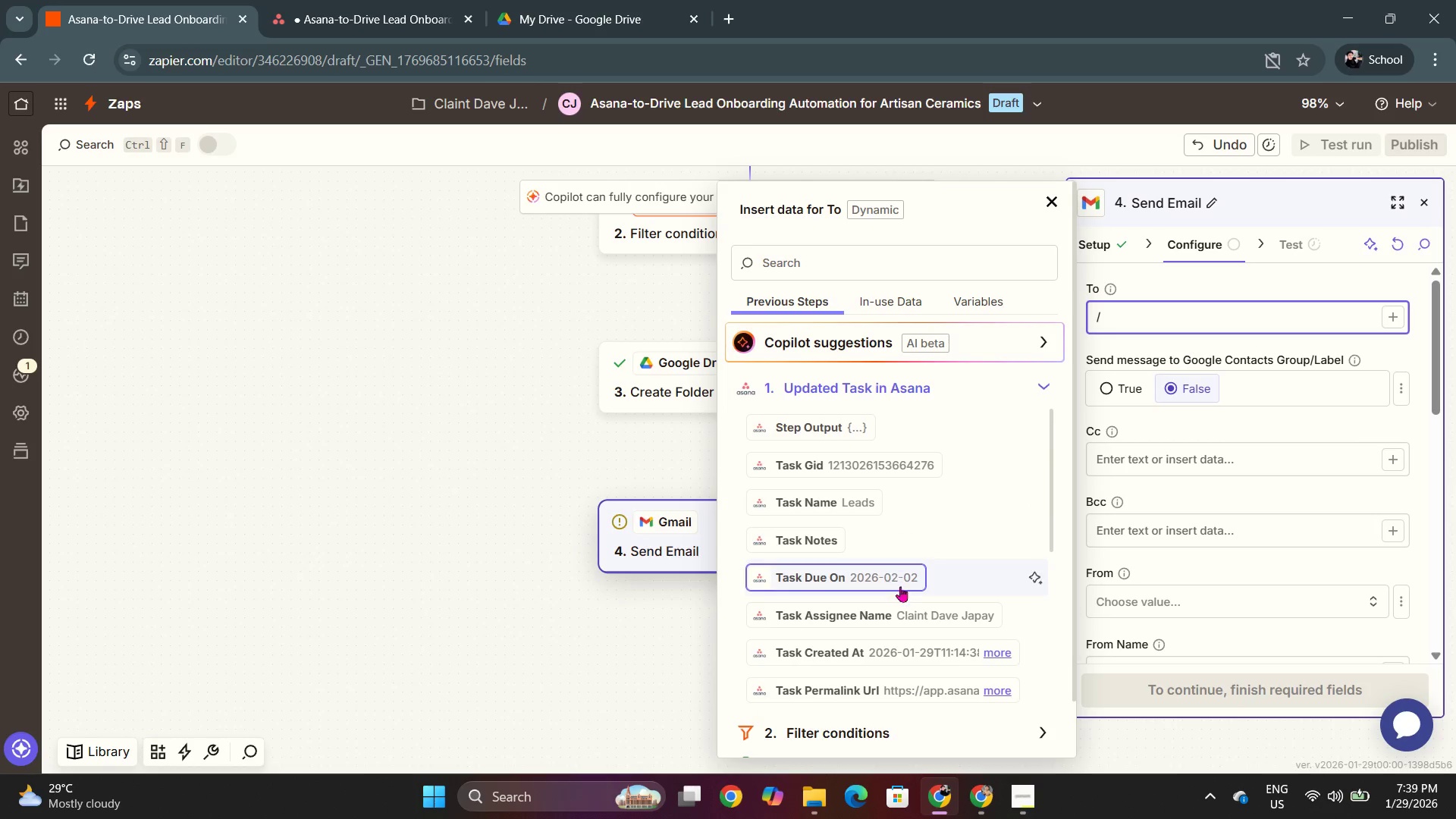 
scroll: coordinate [900, 607], scroll_direction: down, amount: 3.0
 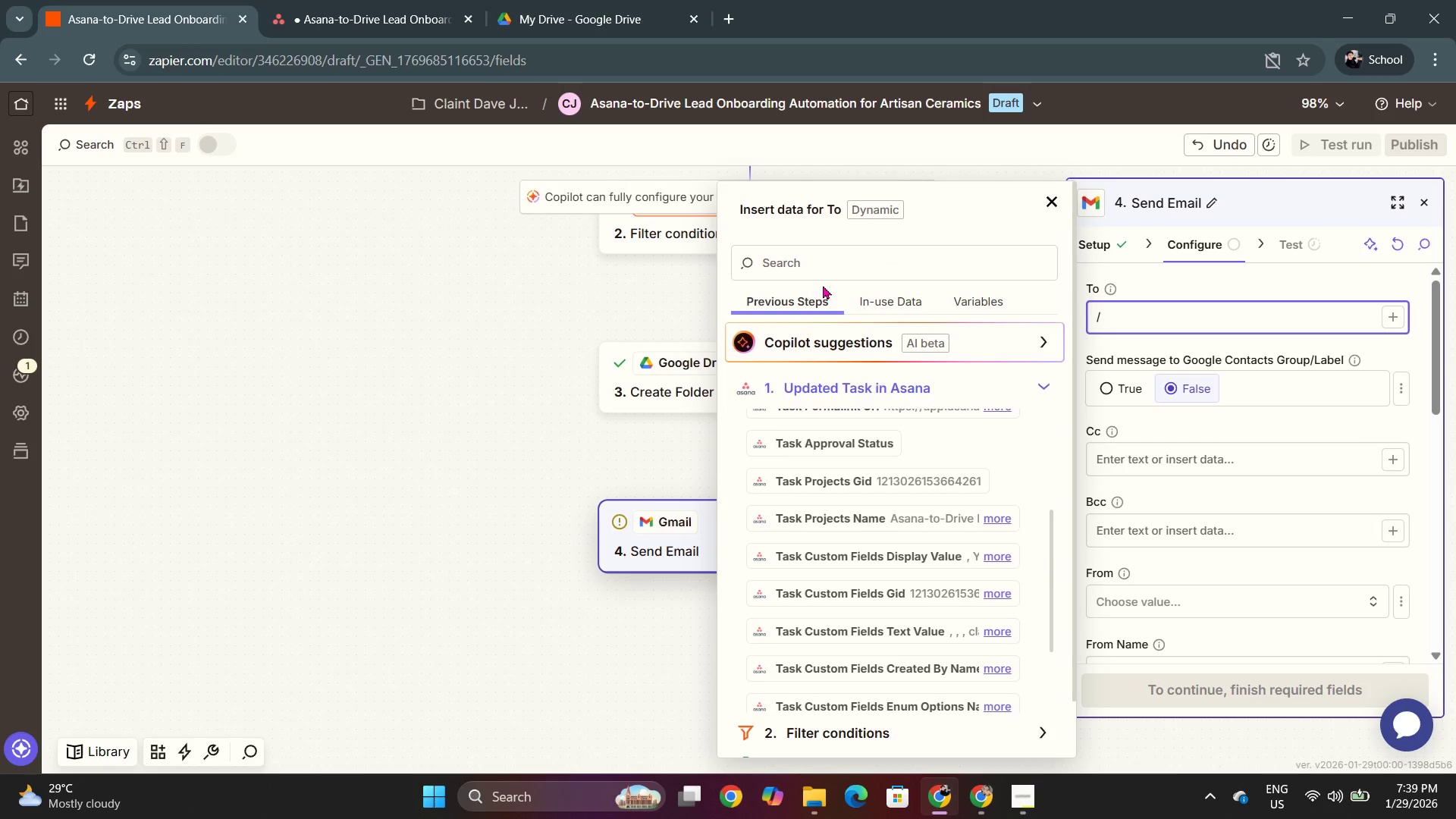 
left_click([814, 271])
 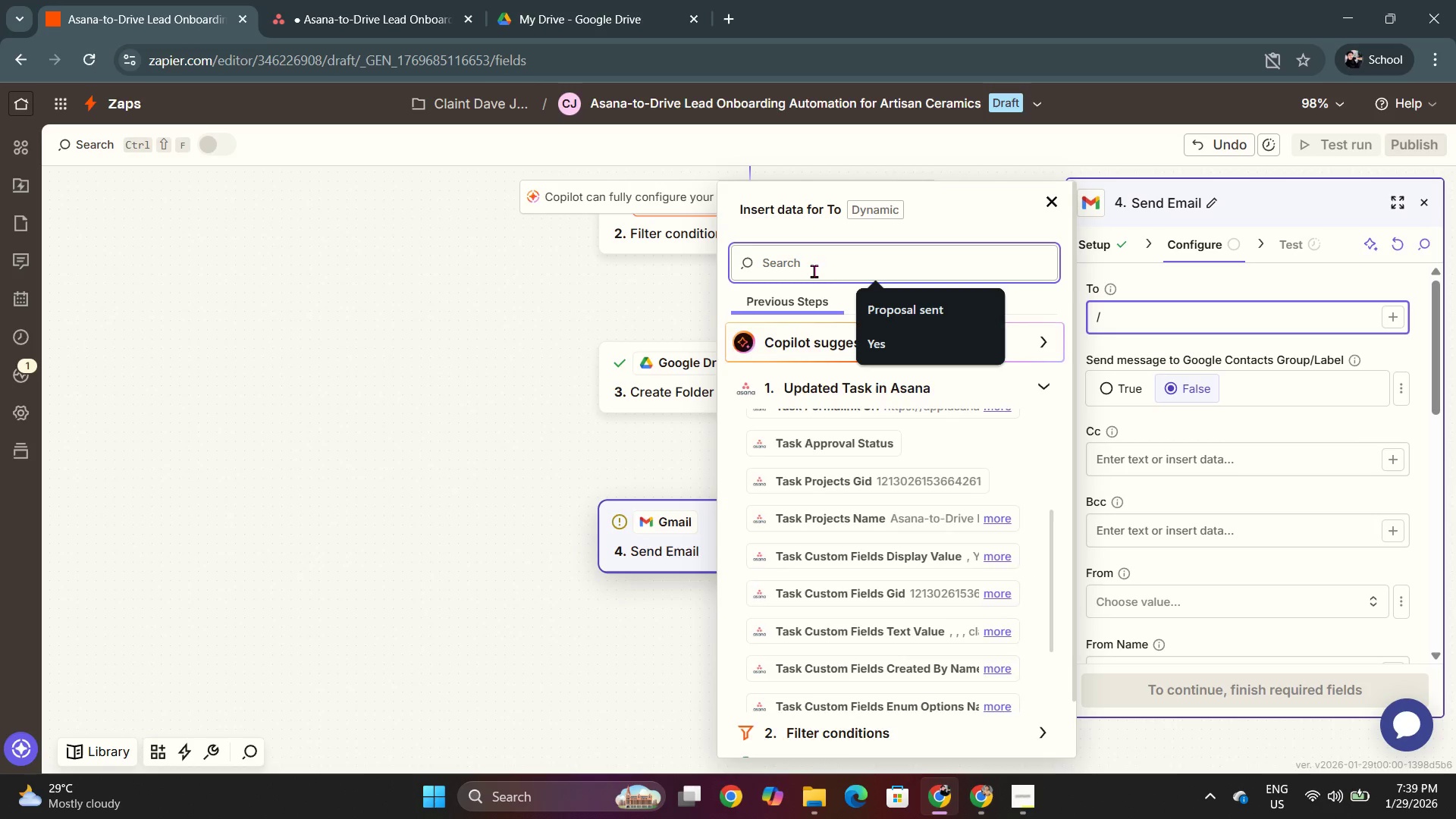 
type(claintdave.japay@hcdc,e)
key(Backspace)
key(Backspace)
type(.eduph)
key(Backspace)
key(Backspace)
type(/)
key(Backspace)
type(.ph)
 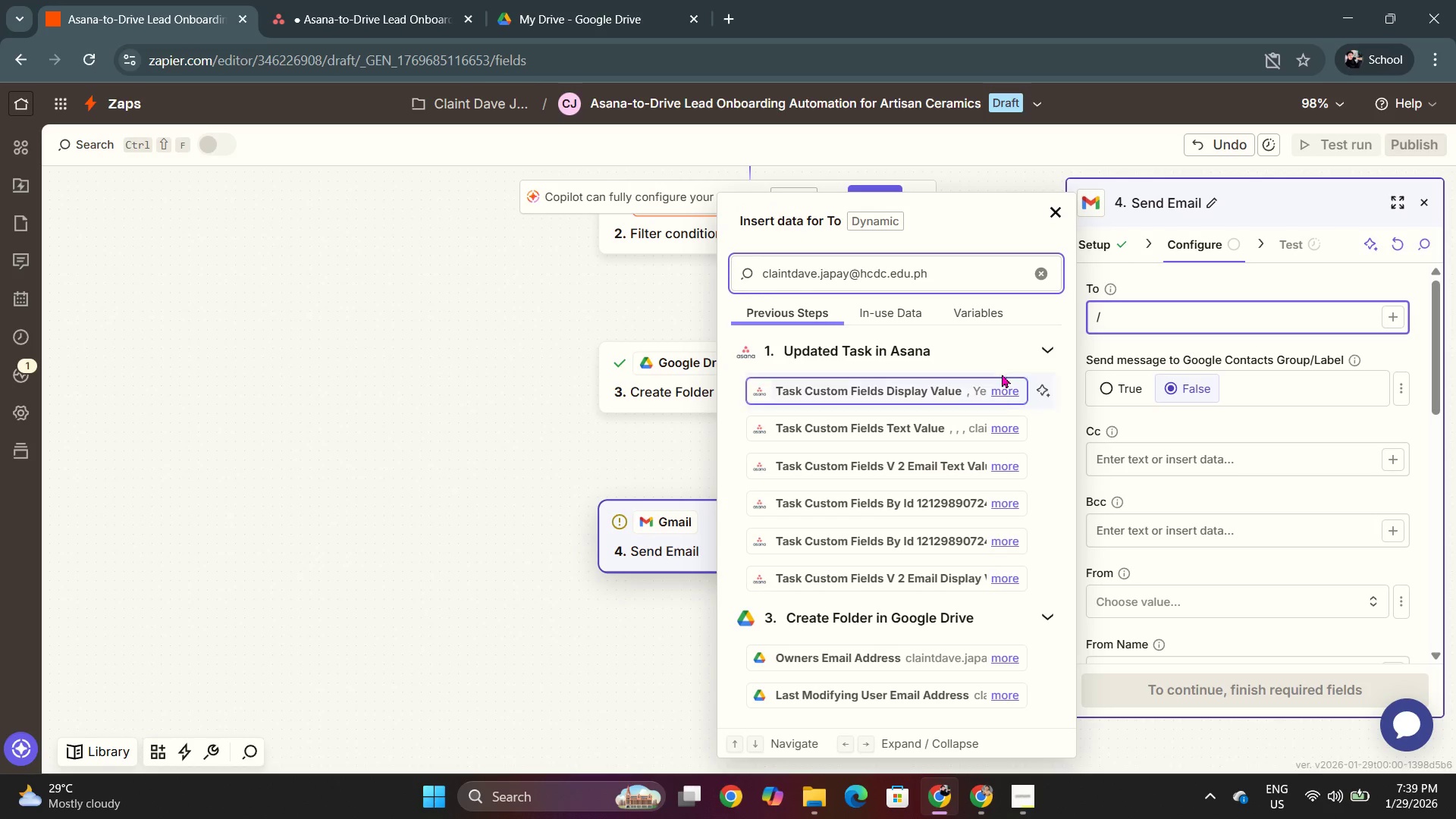 
left_click([1000, 389])
 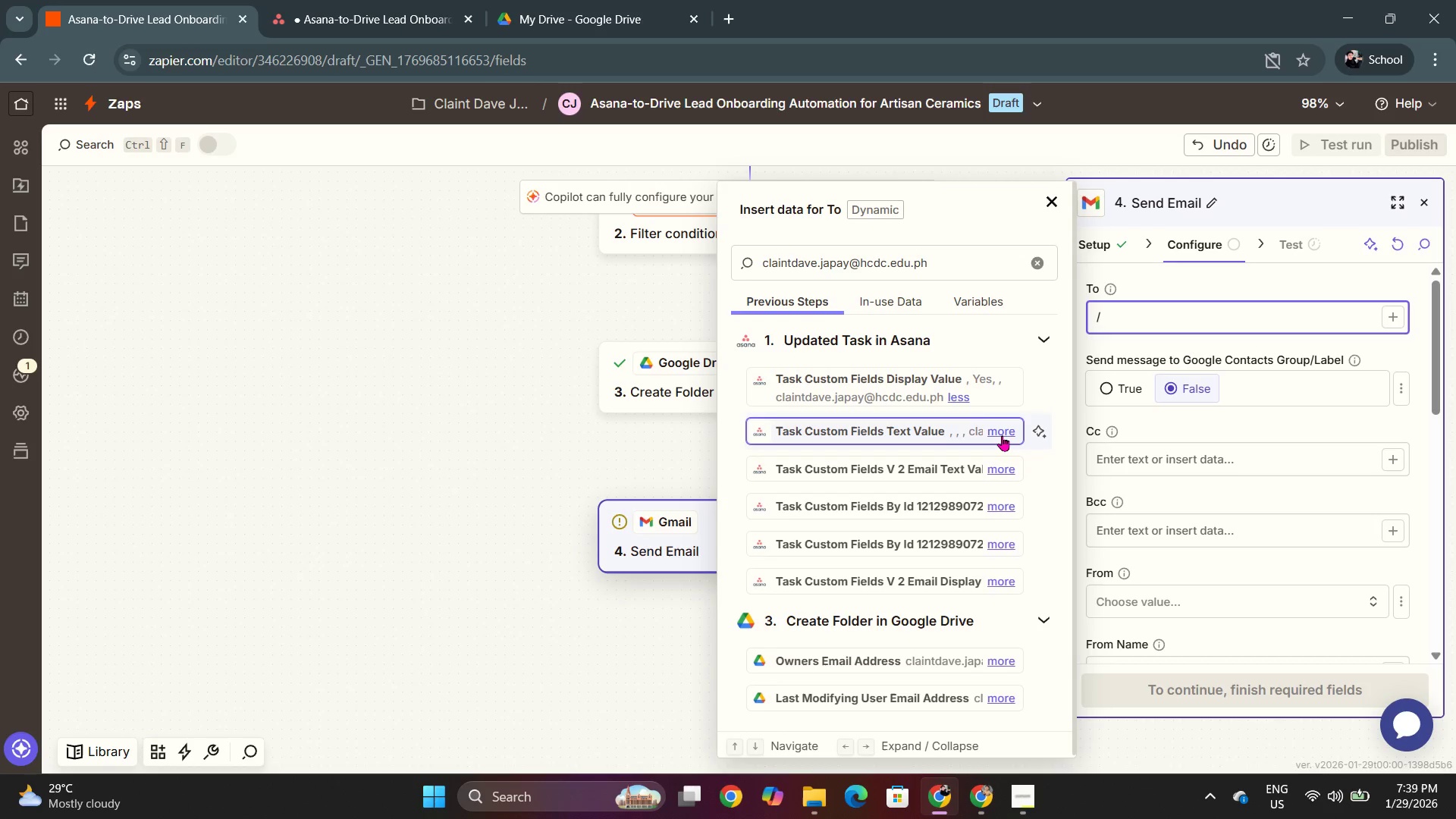 
left_click([1002, 435])
 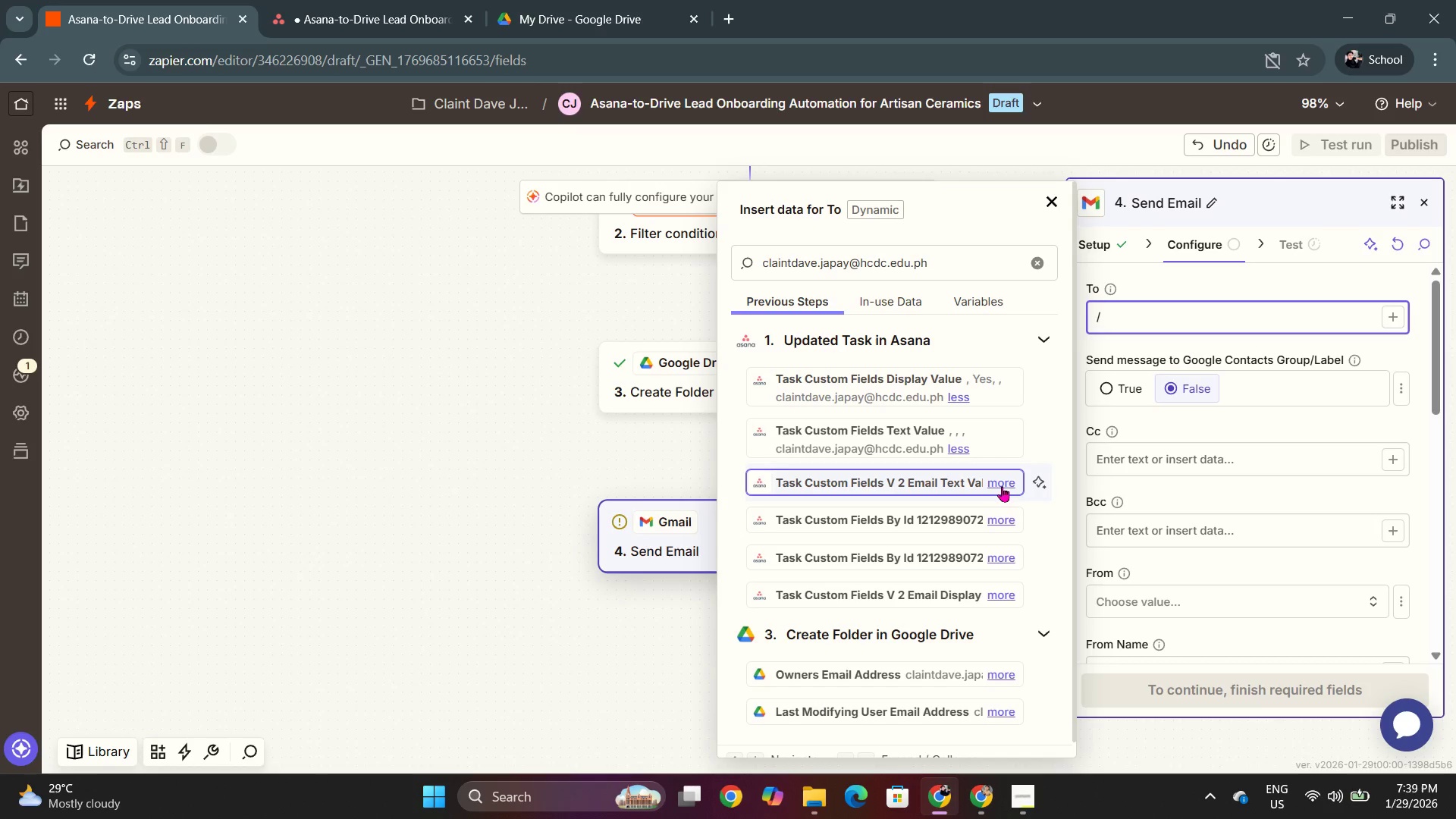 
left_click([1004, 485])
 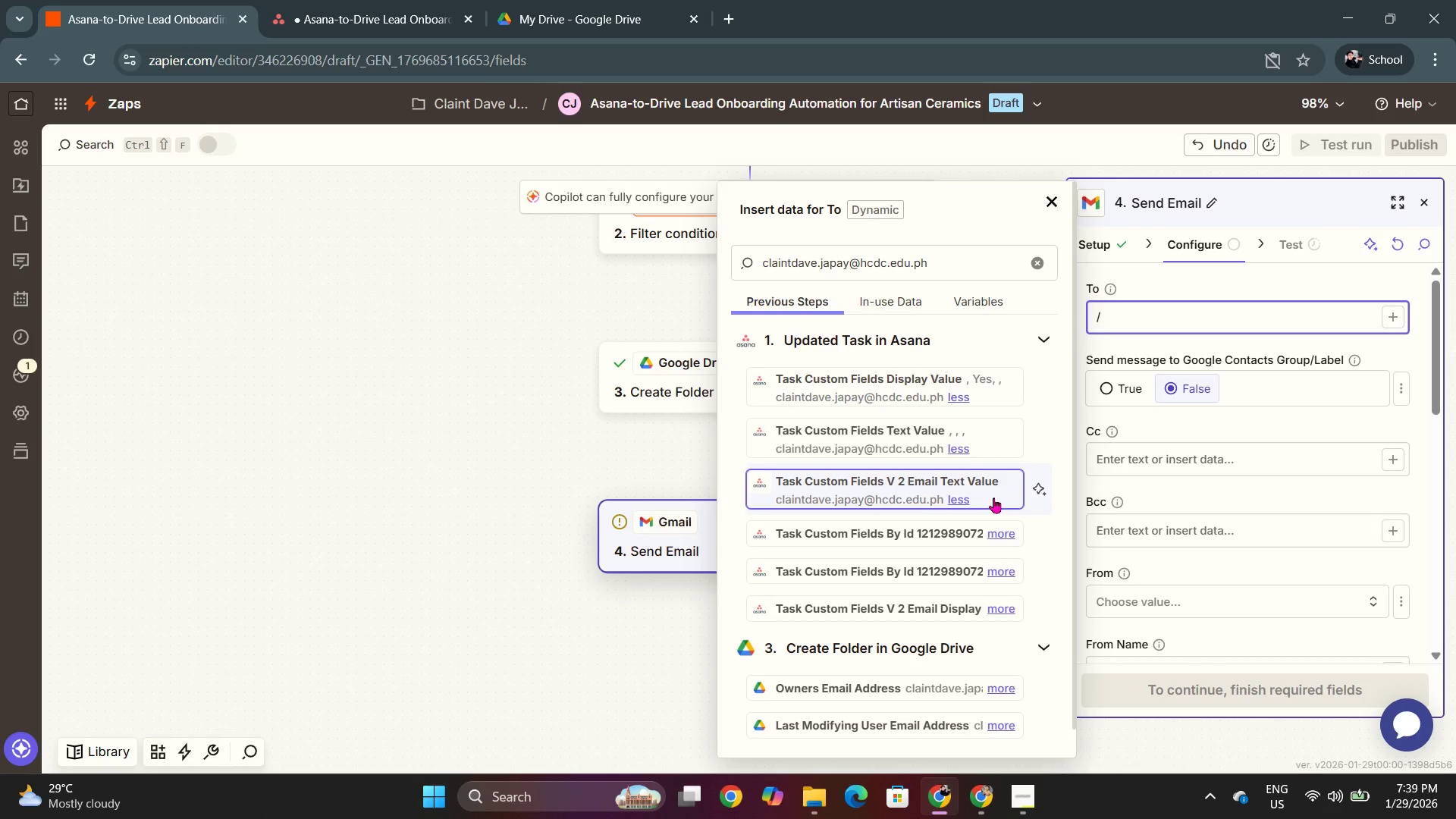 
wait(6.97)
 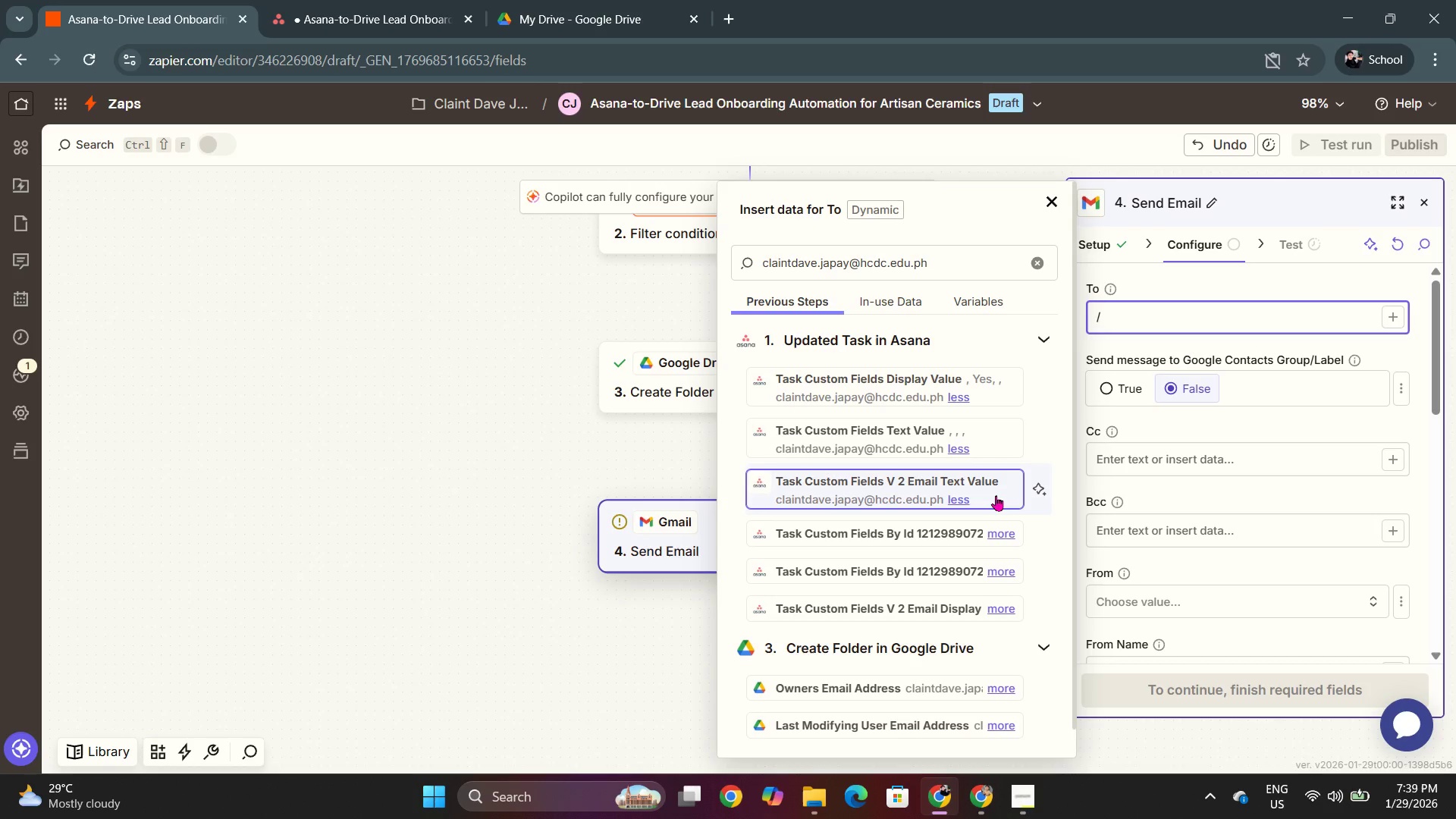 
left_click([1003, 497])
 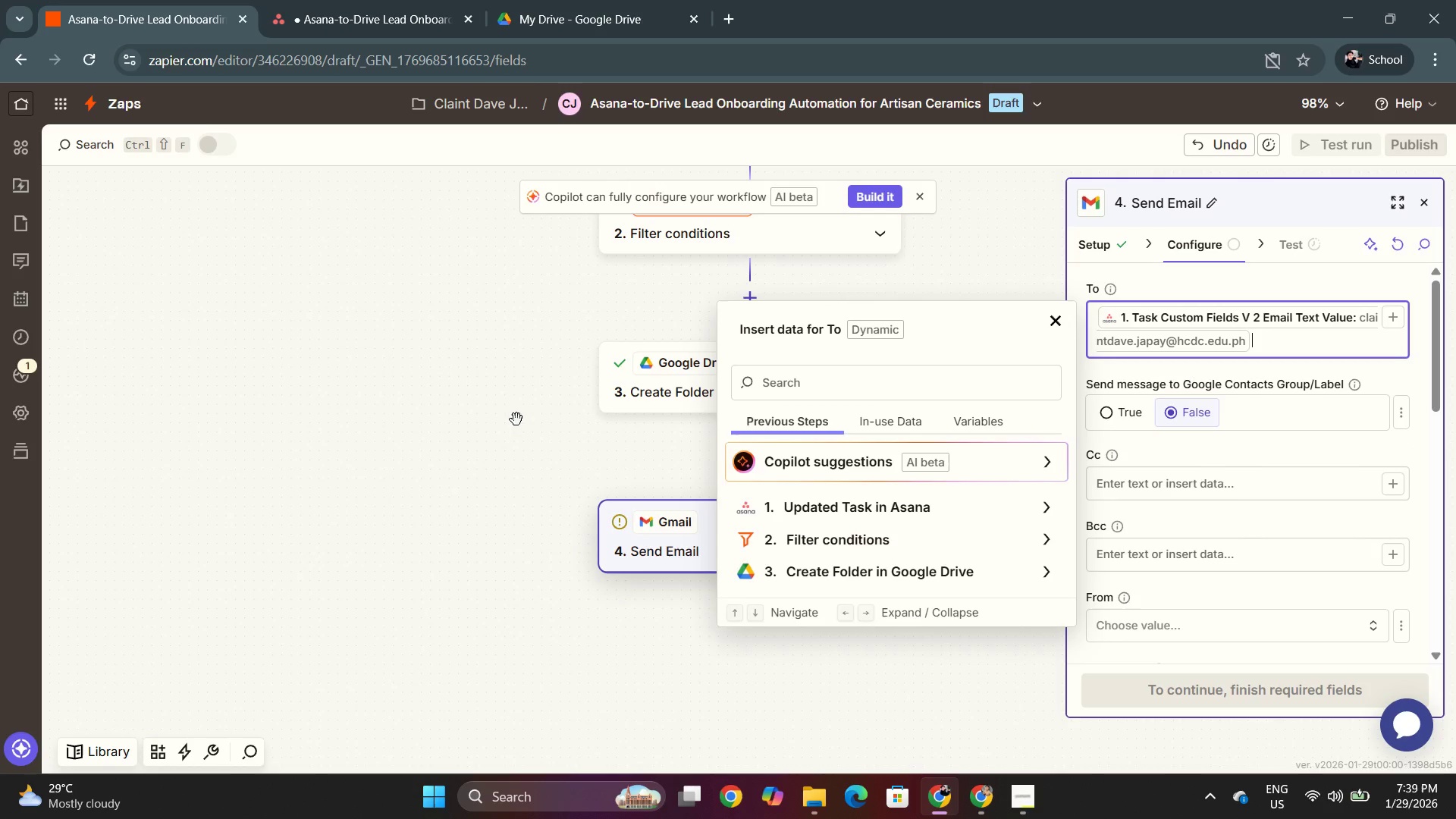 
left_click([491, 408])
 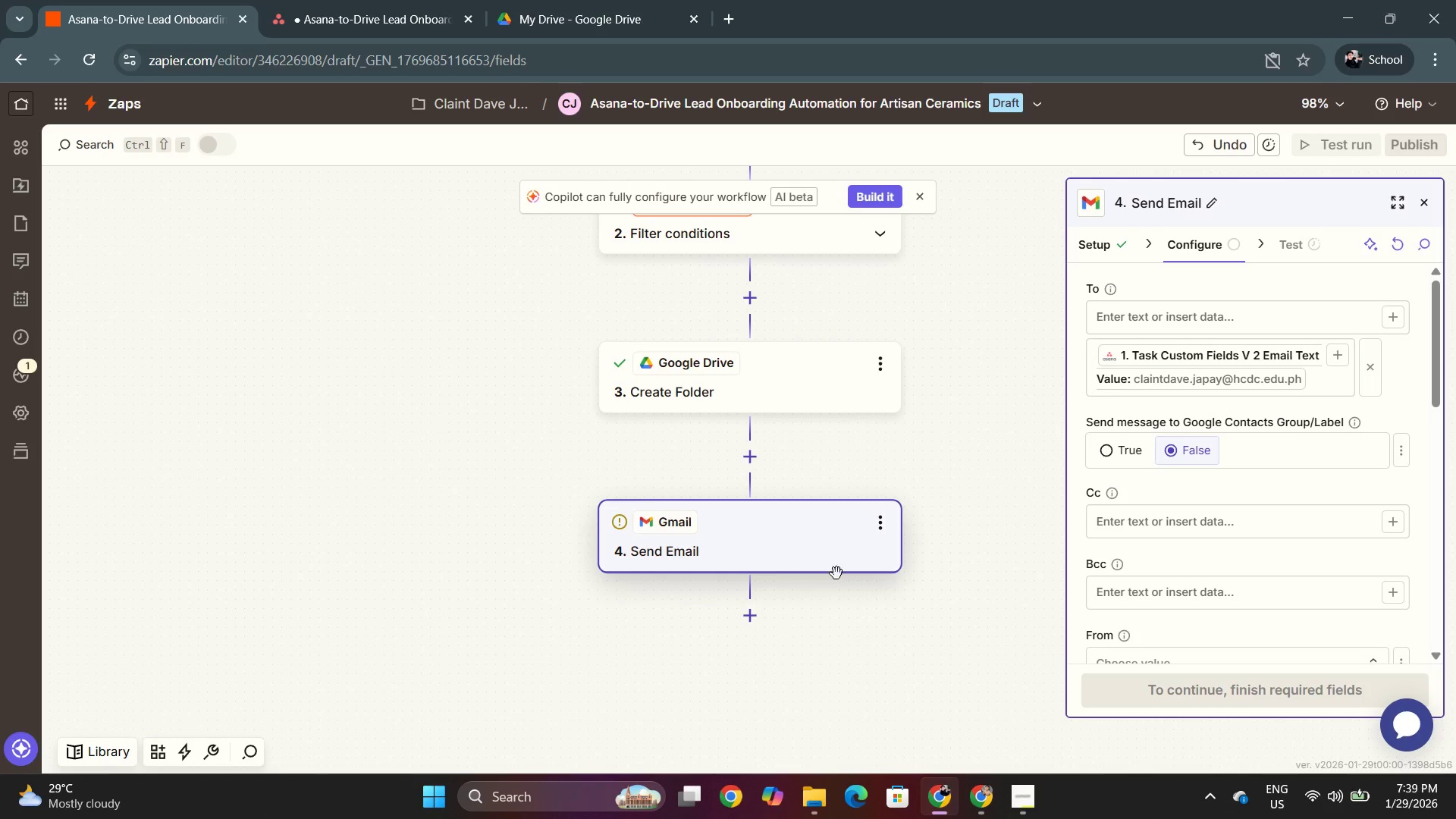 
left_click([1398, 318])
 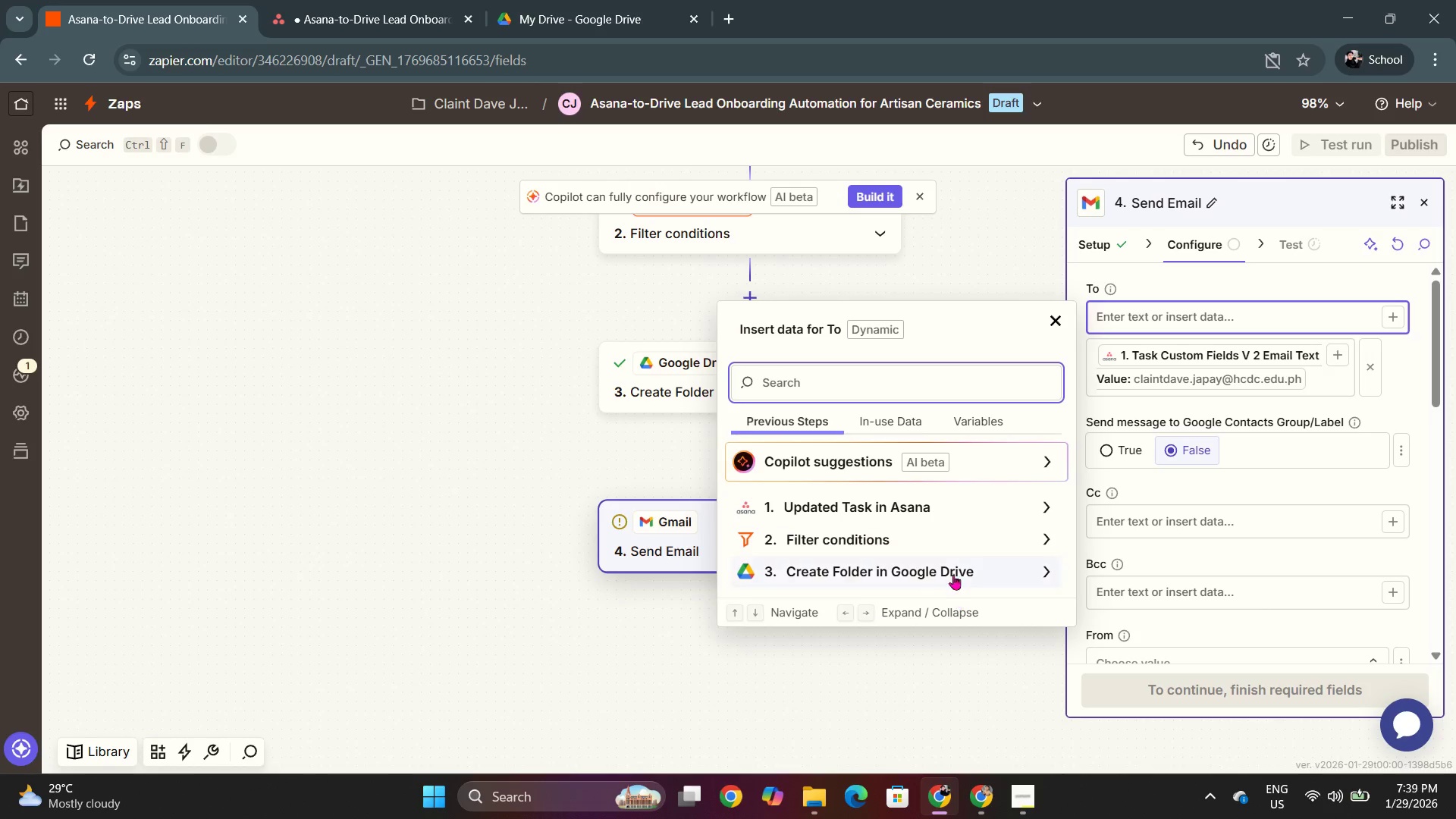 
left_click([939, 513])
 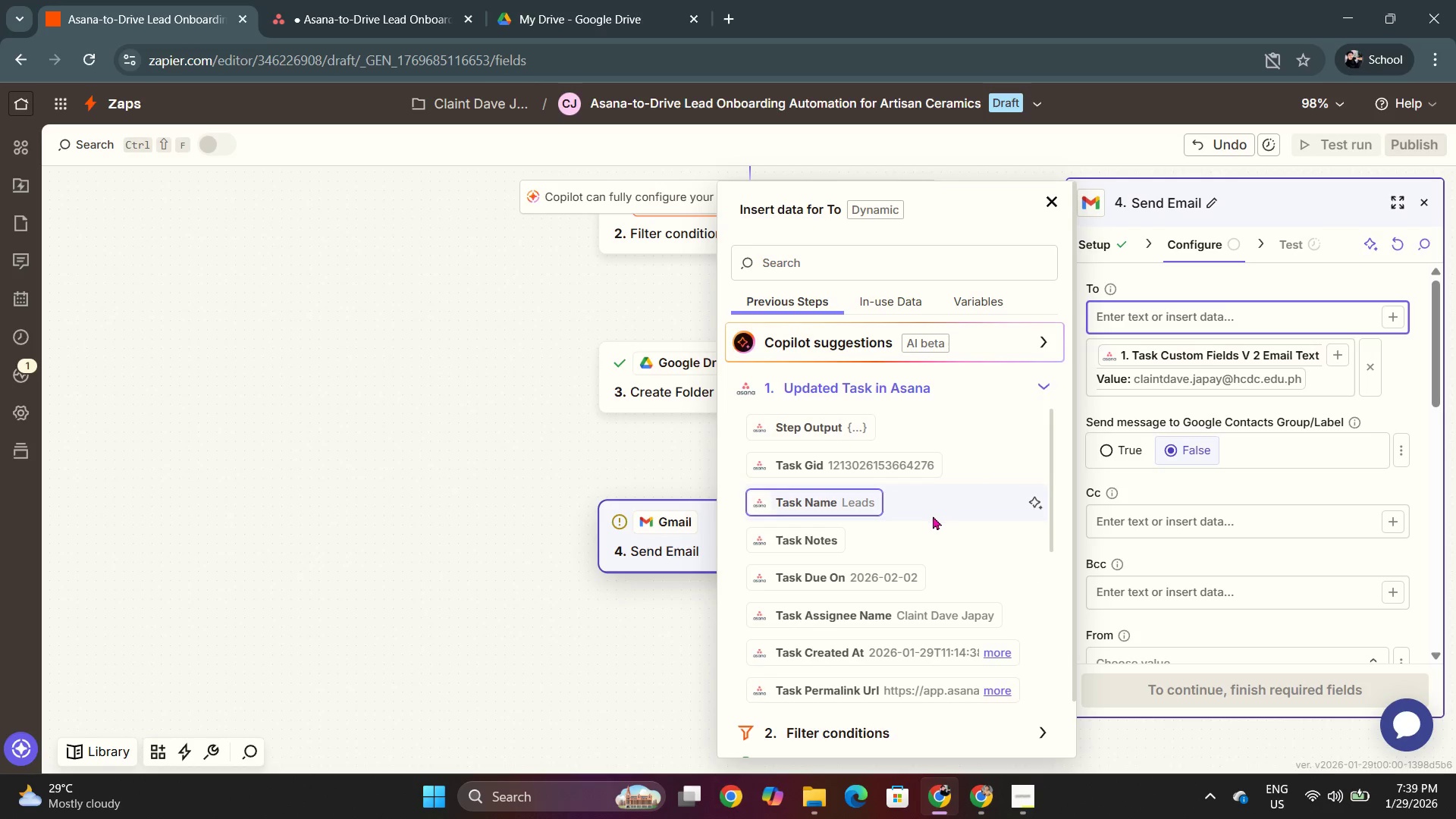 
scroll: coordinate [927, 555], scroll_direction: down, amount: 7.0
 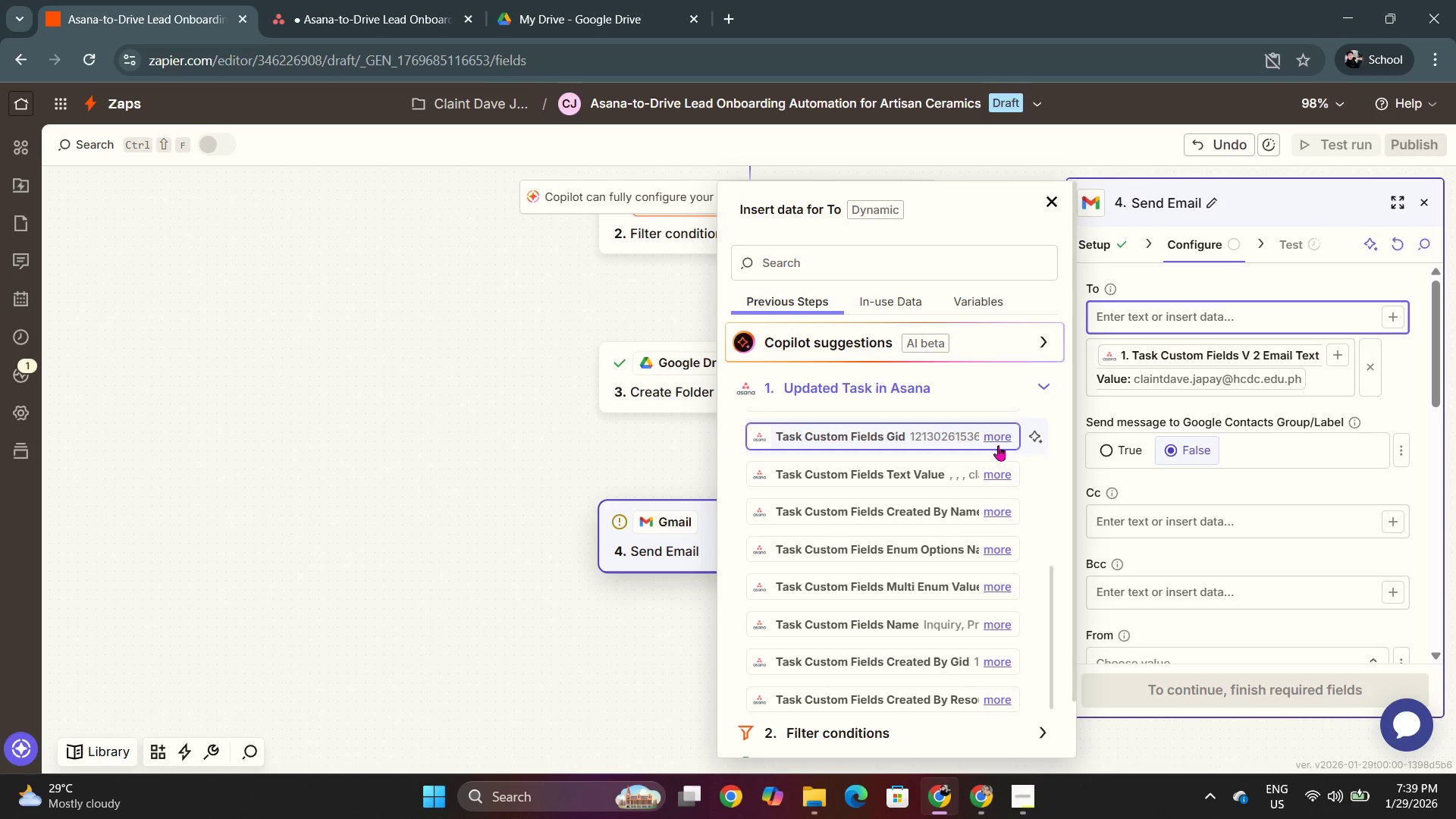 
left_click([999, 472])
 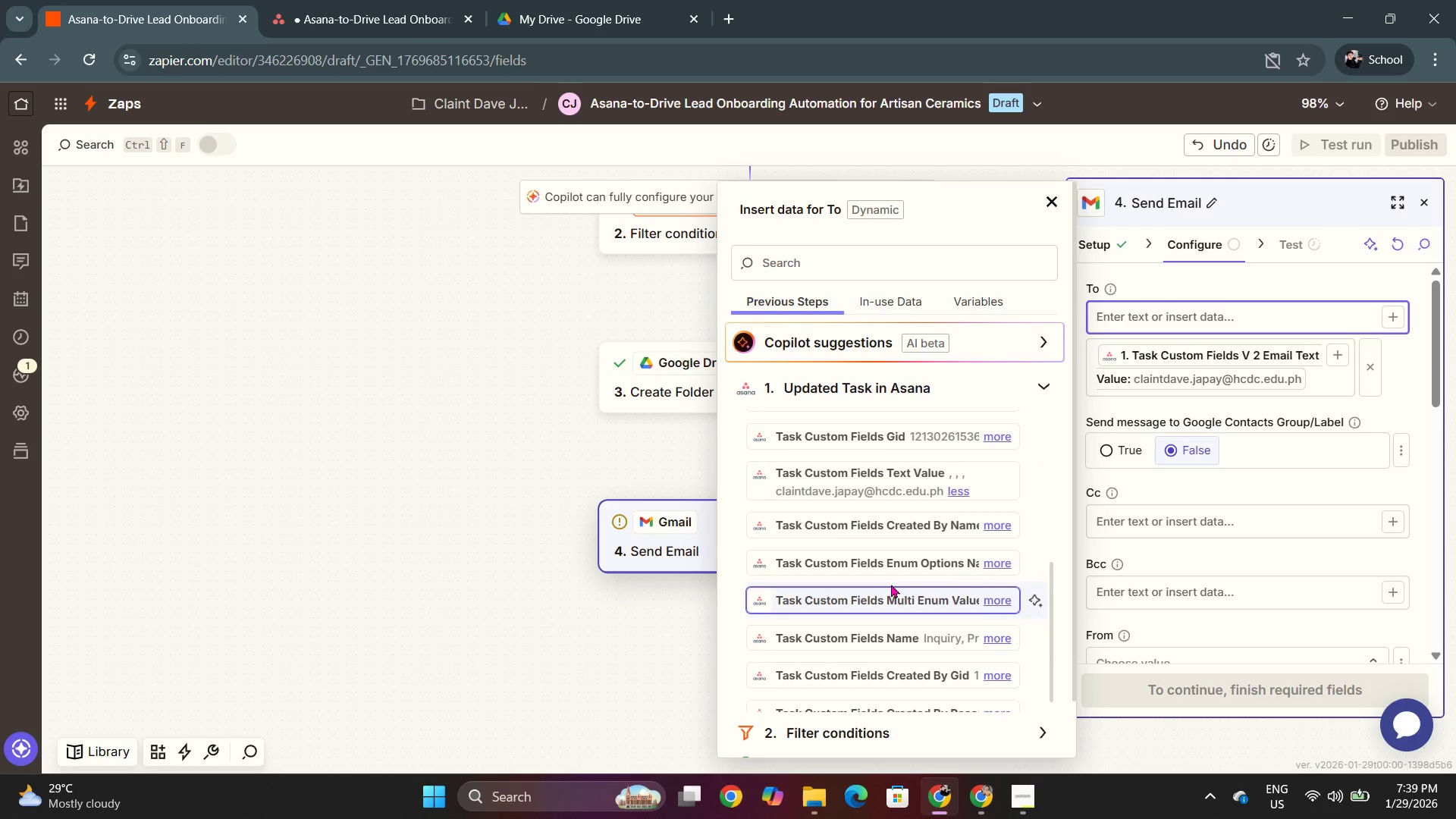 
scroll: coordinate [893, 585], scroll_direction: up, amount: 7.0
 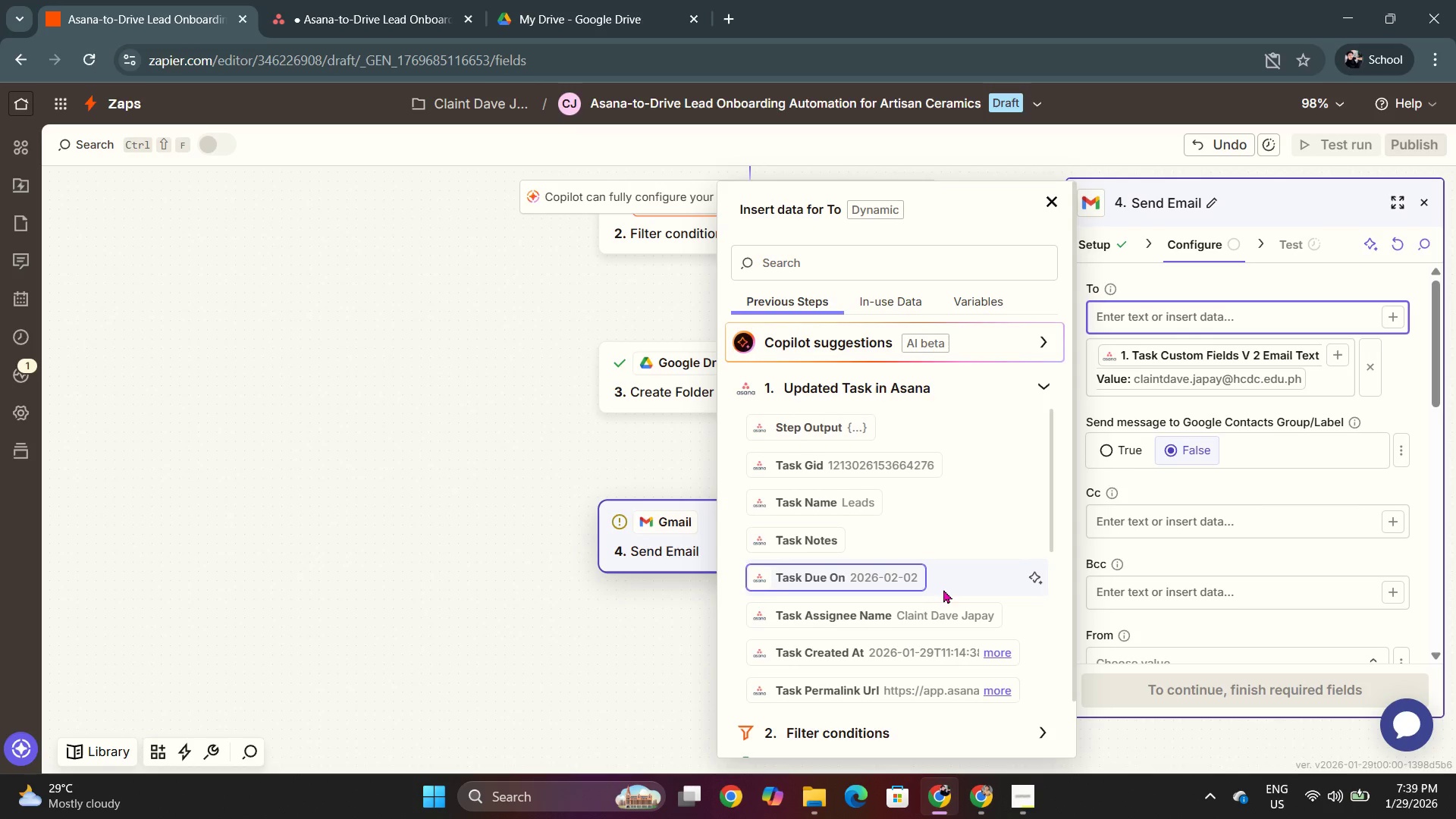 
scroll: coordinate [943, 589], scroll_direction: down, amount: 5.0
 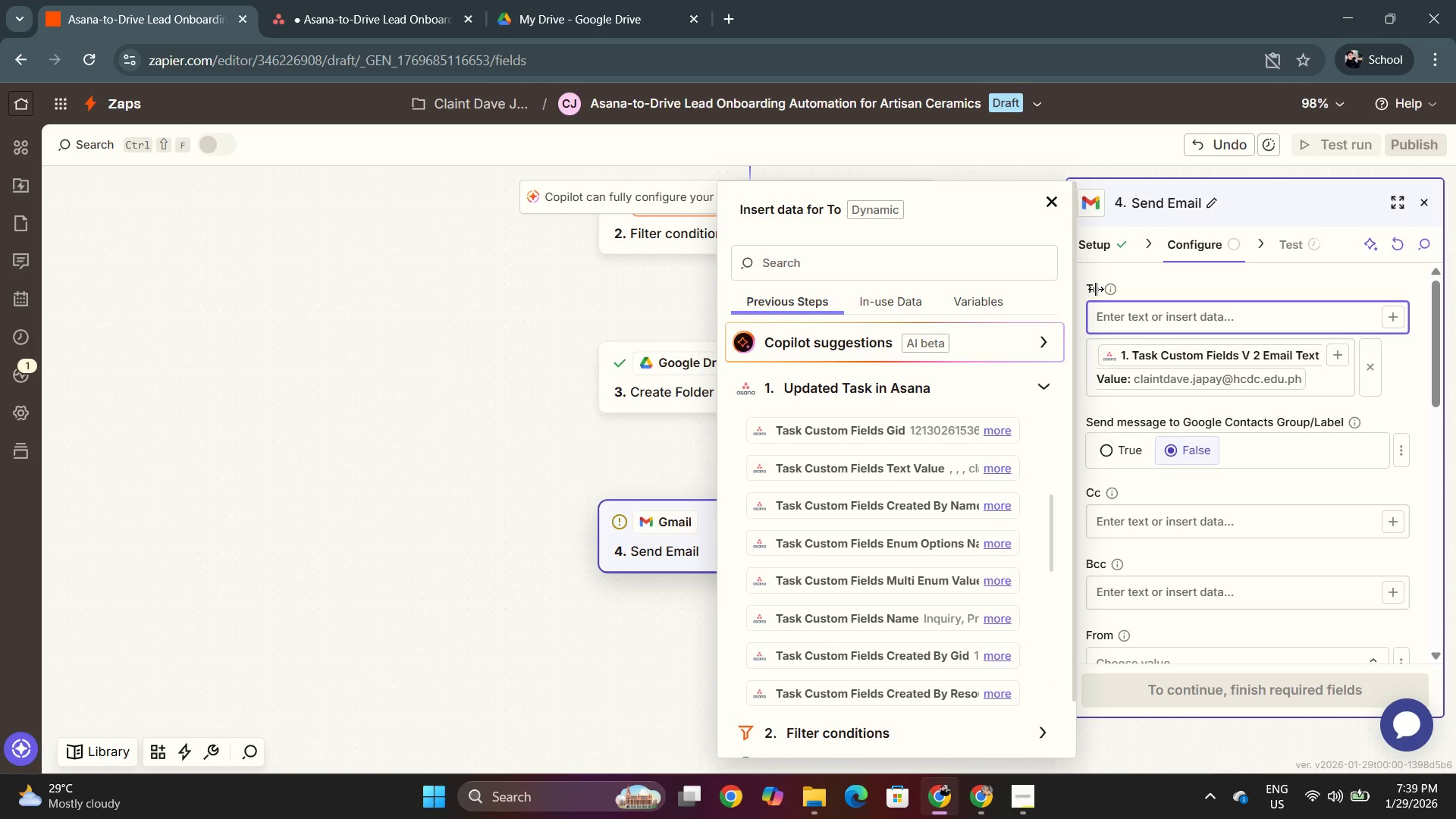 
left_click([1053, 203])
 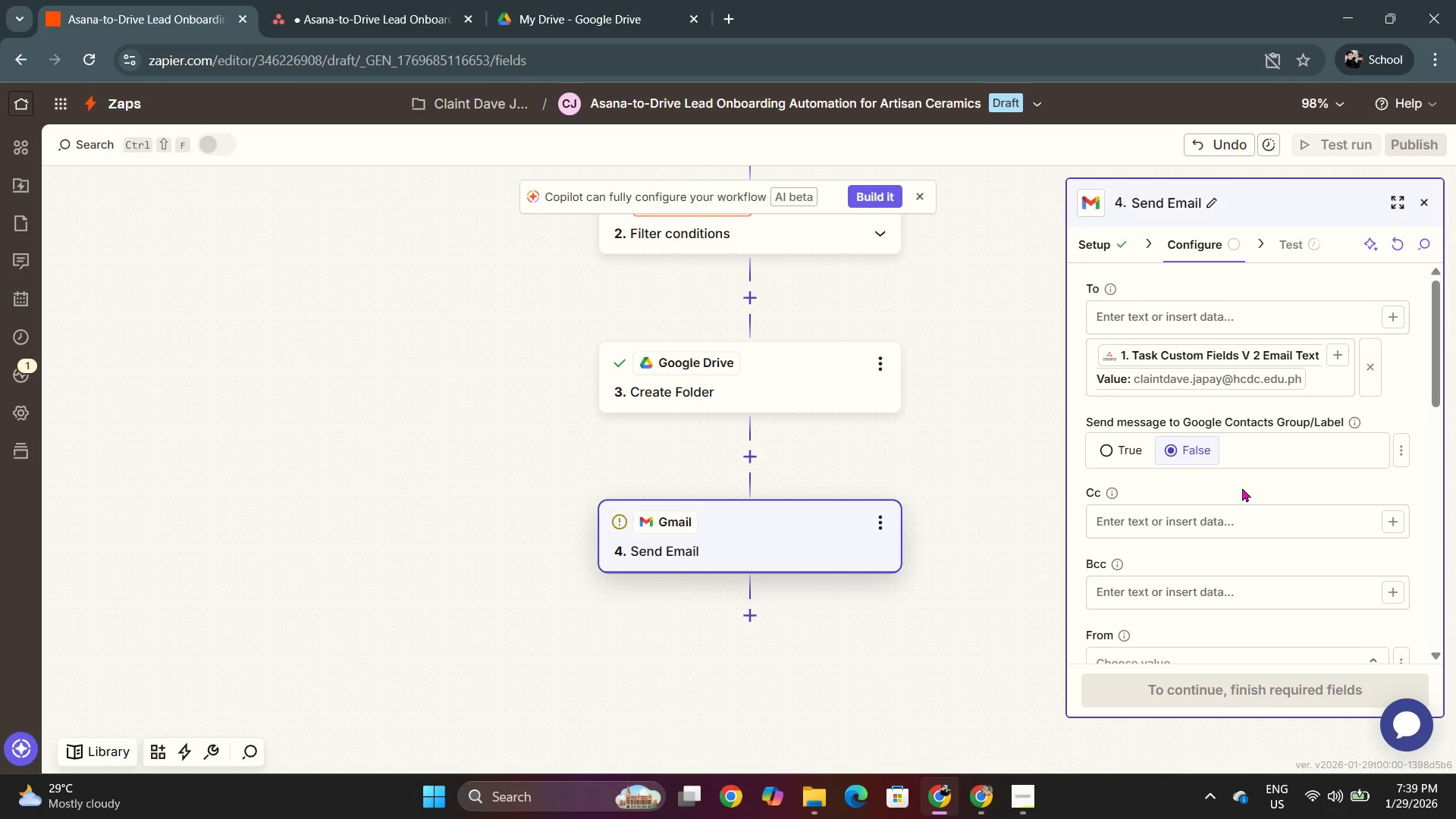 
scroll: coordinate [1228, 533], scroll_direction: down, amount: 2.0
 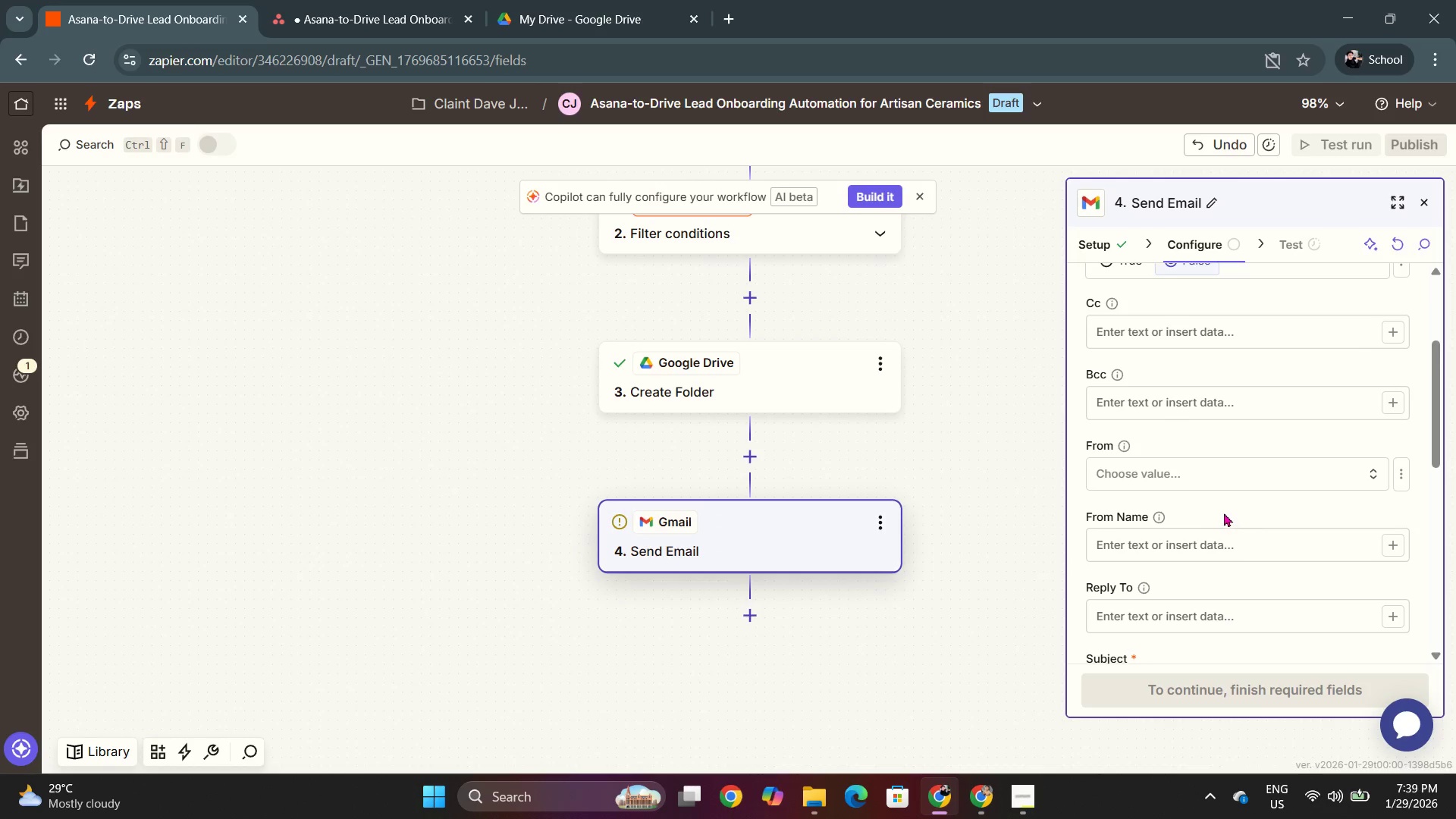 
scroll: coordinate [1224, 512], scroll_direction: up, amount: 2.0
 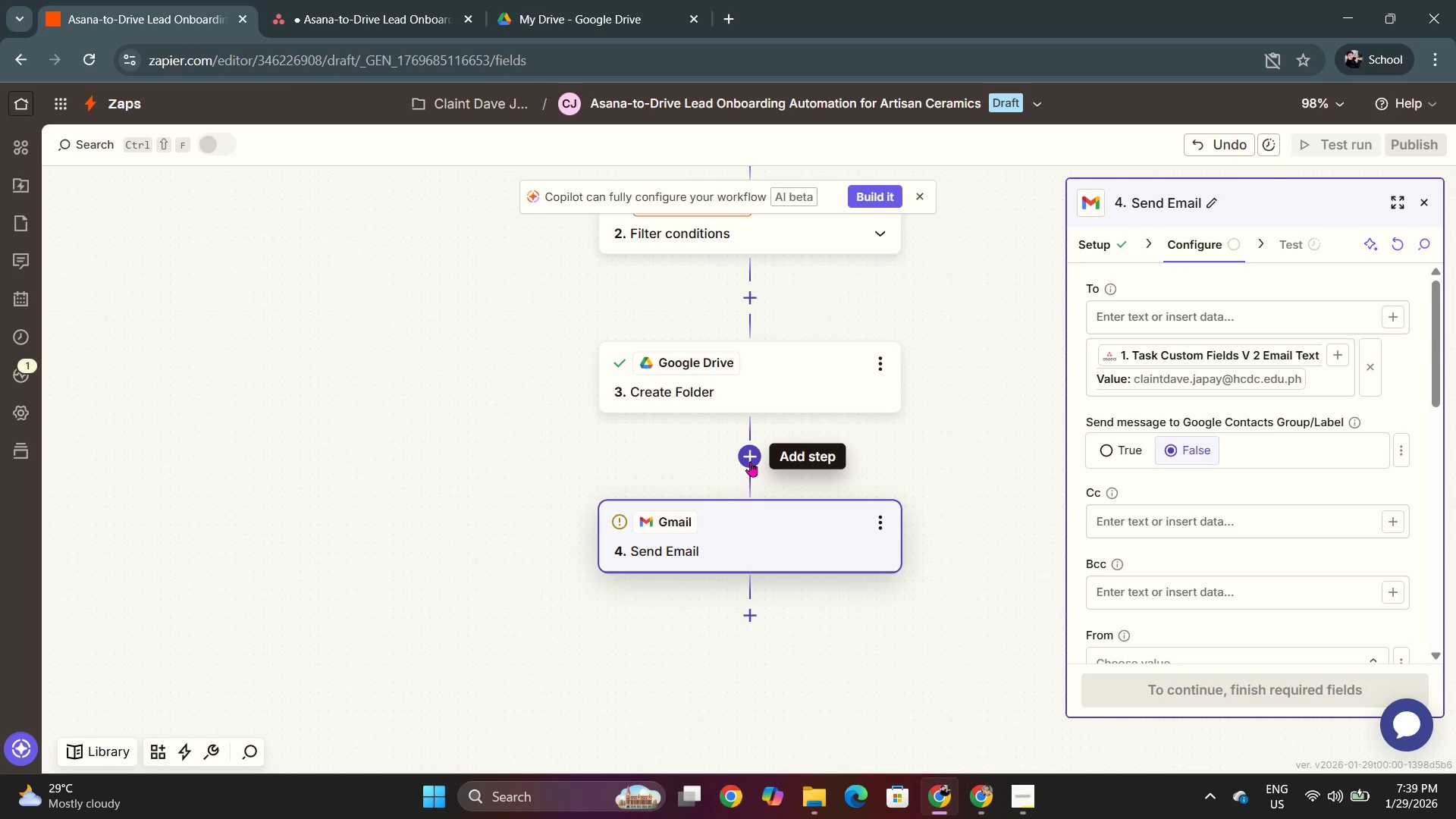 
left_click([750, 461])
 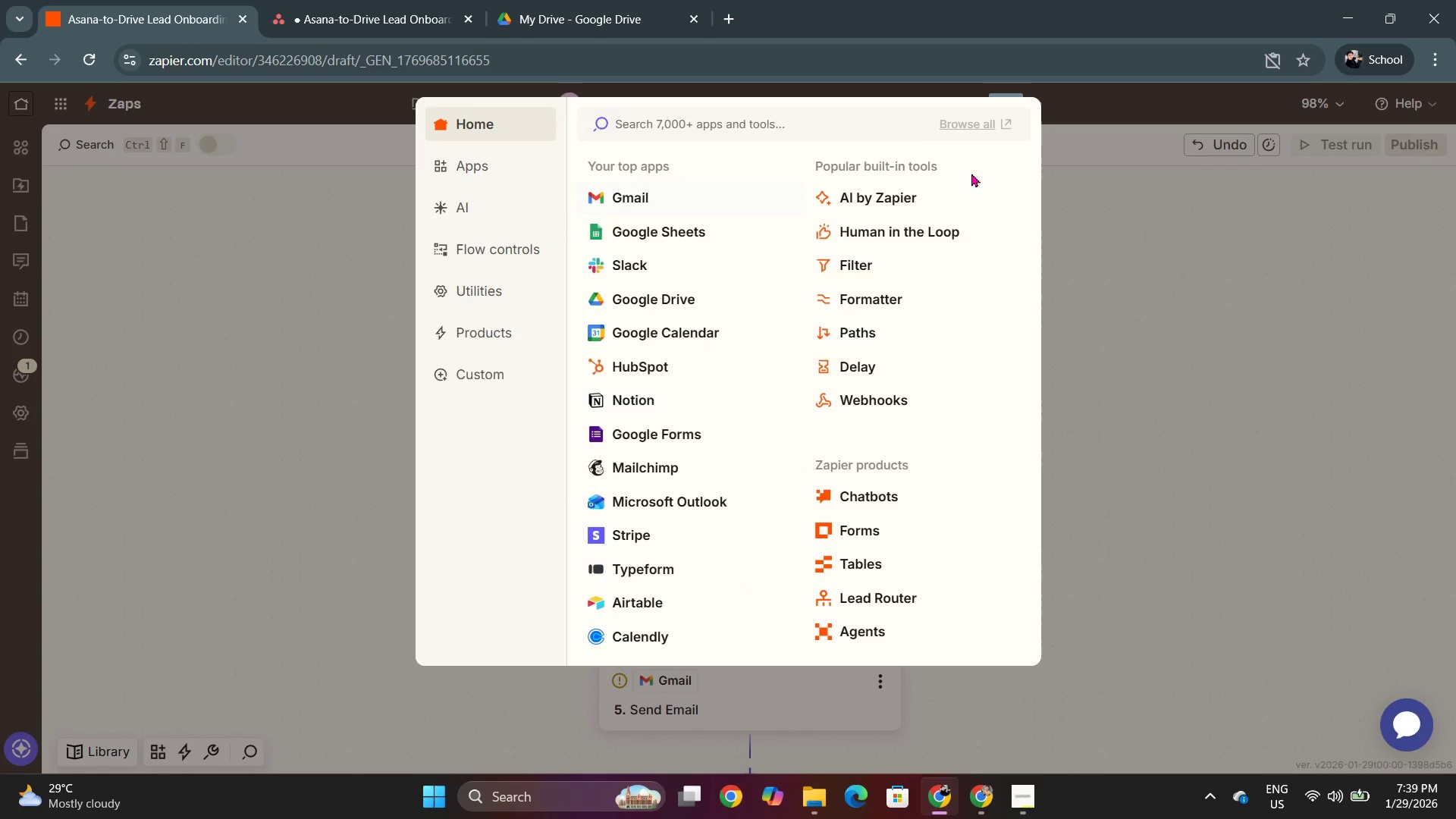 
left_click([887, 204])
 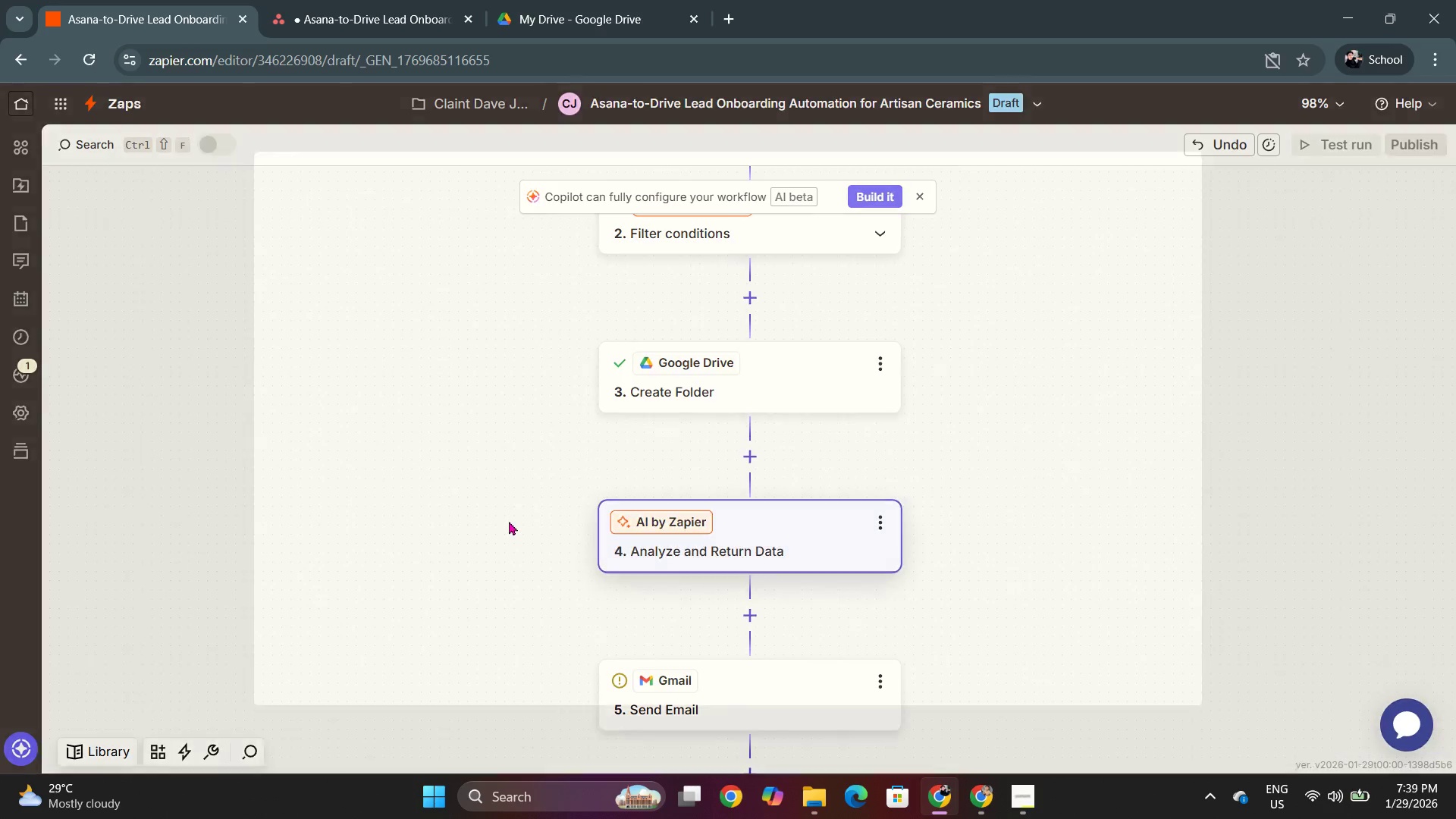 
scroll: coordinate [425, 395], scroll_direction: down, amount: 2.0
 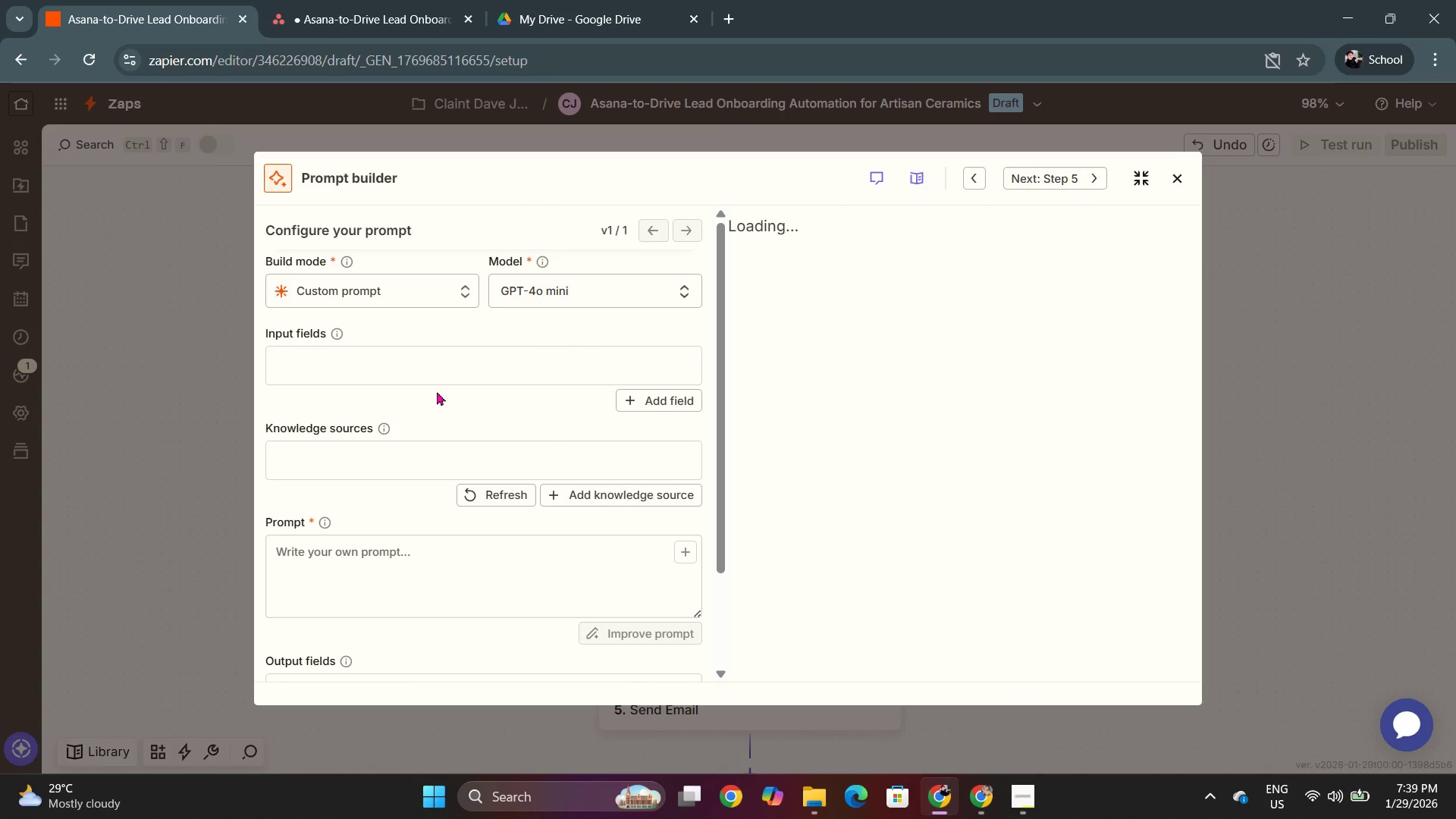 
left_click([421, 372])
 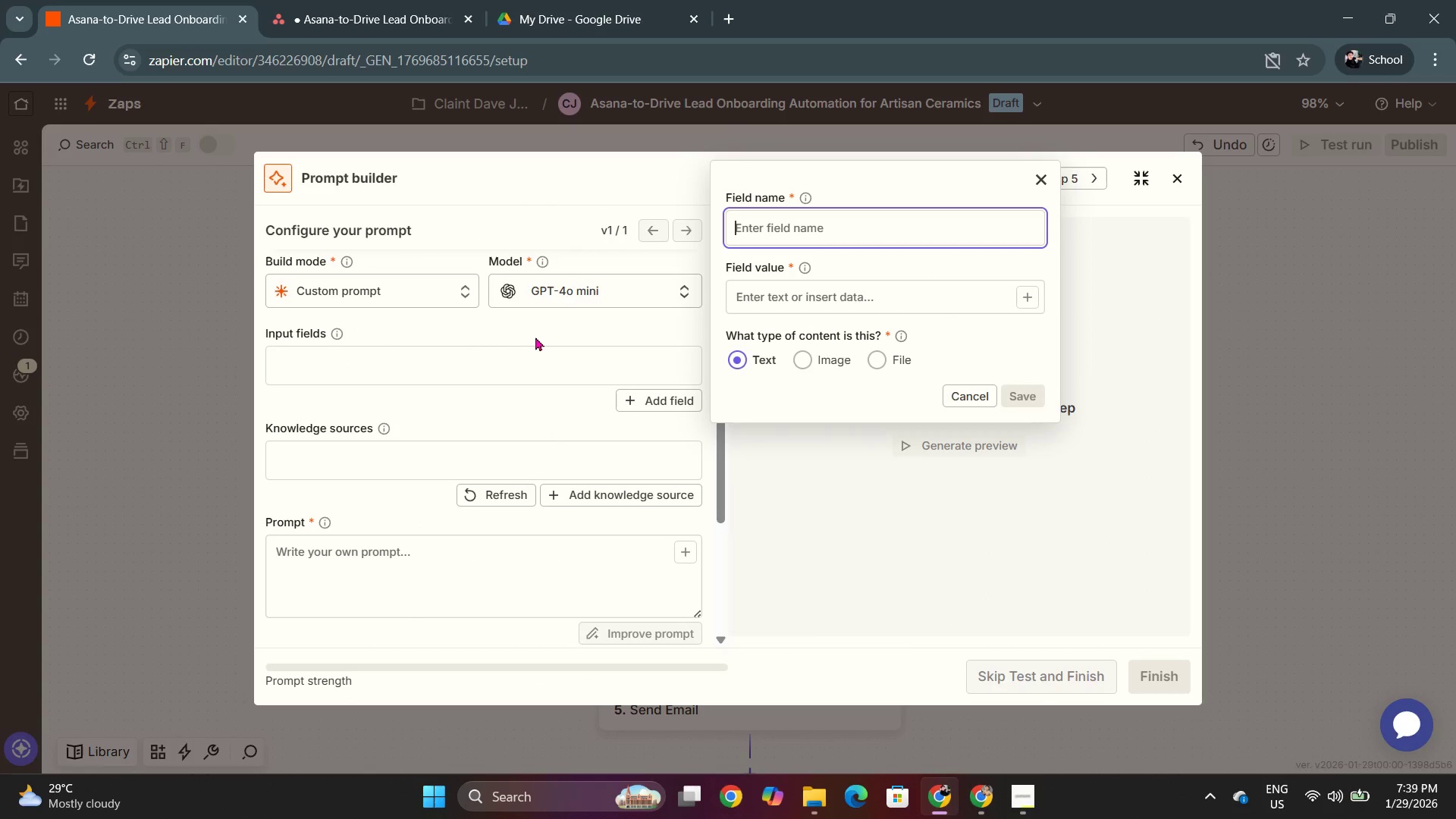 
left_click([539, 334])
 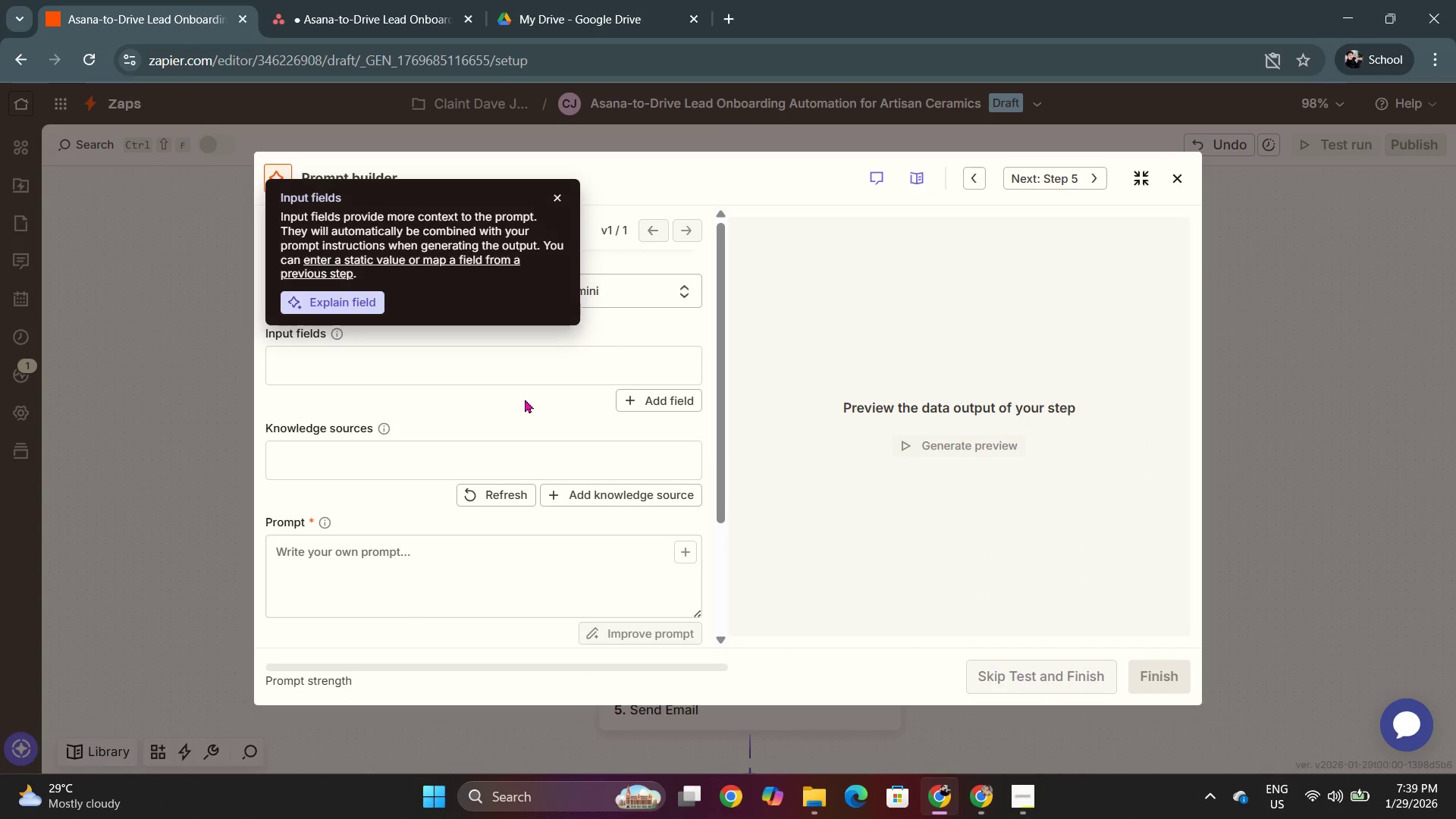 
left_click([529, 360])
 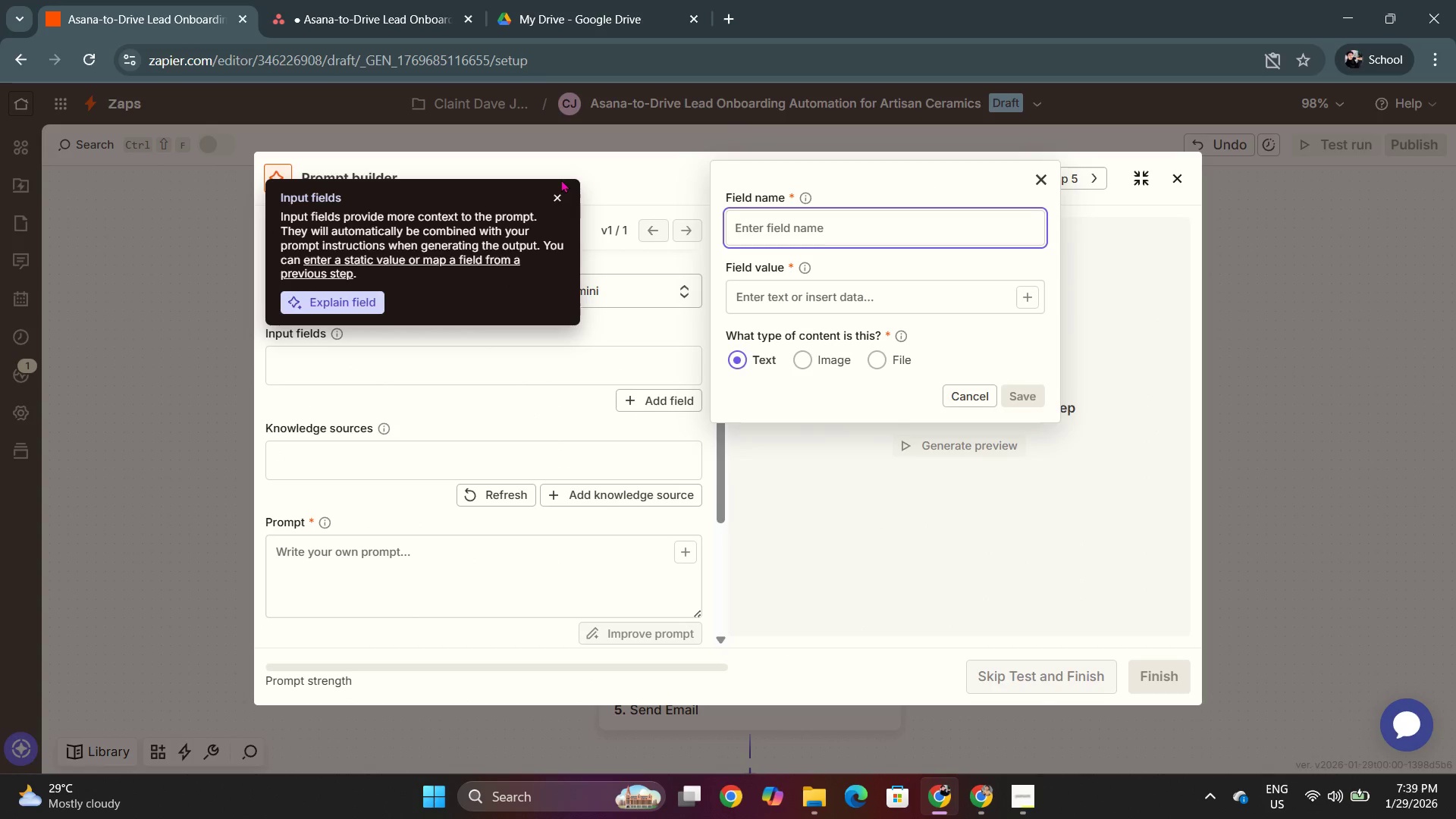 
left_click([557, 197])
 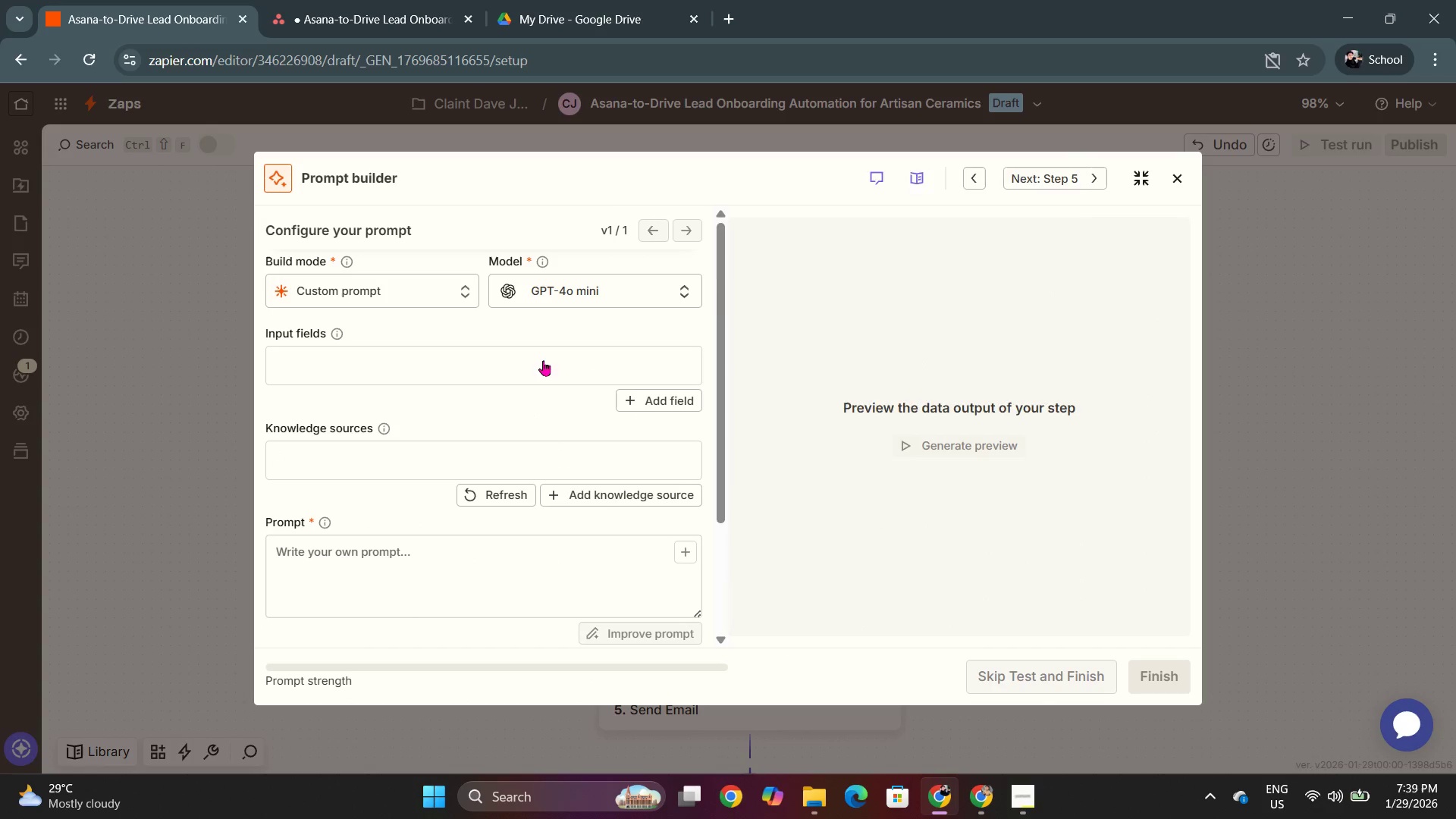 
double_click([543, 360])
 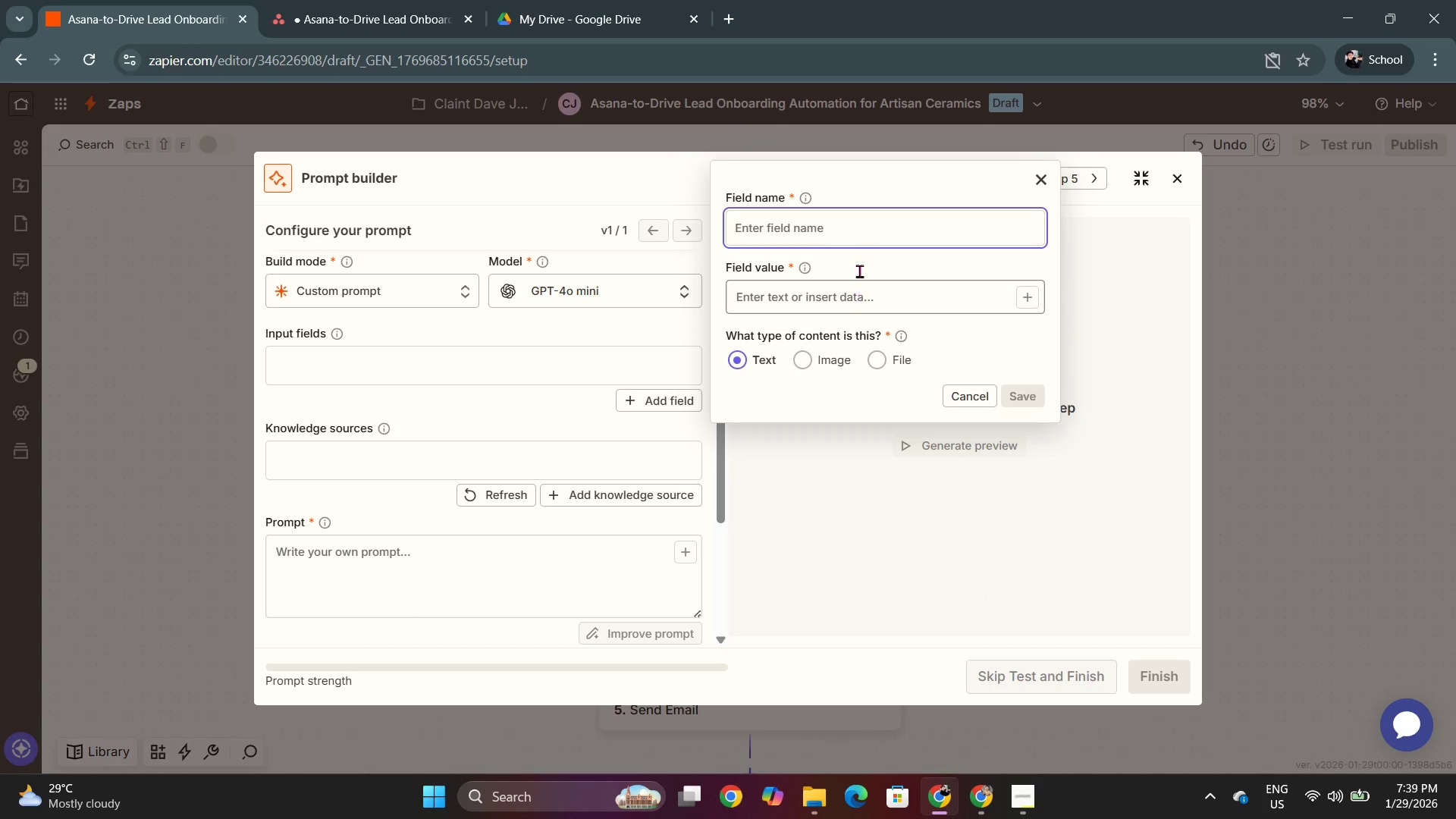 
left_click([846, 237])
 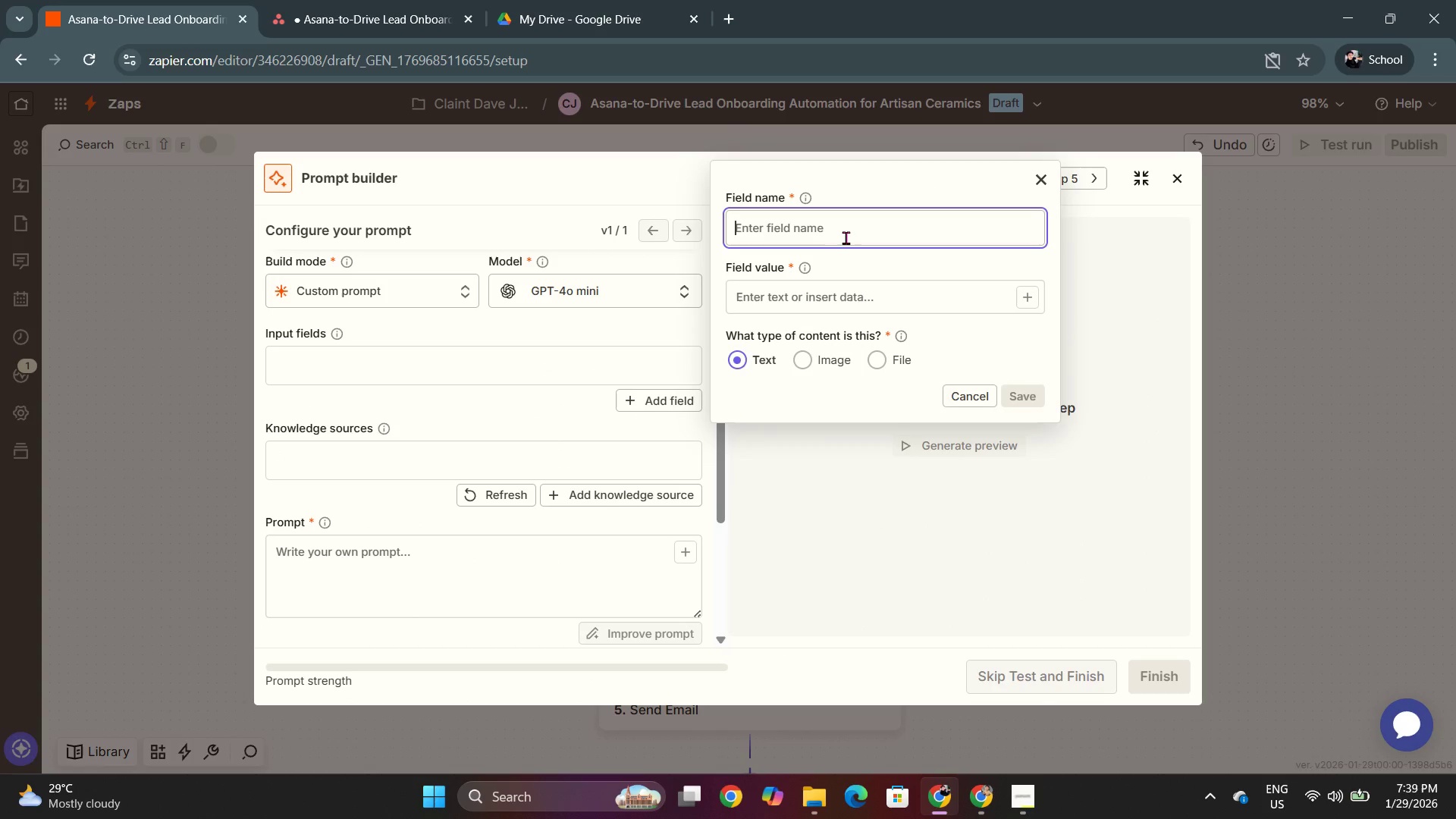 
key(CapsLock)
 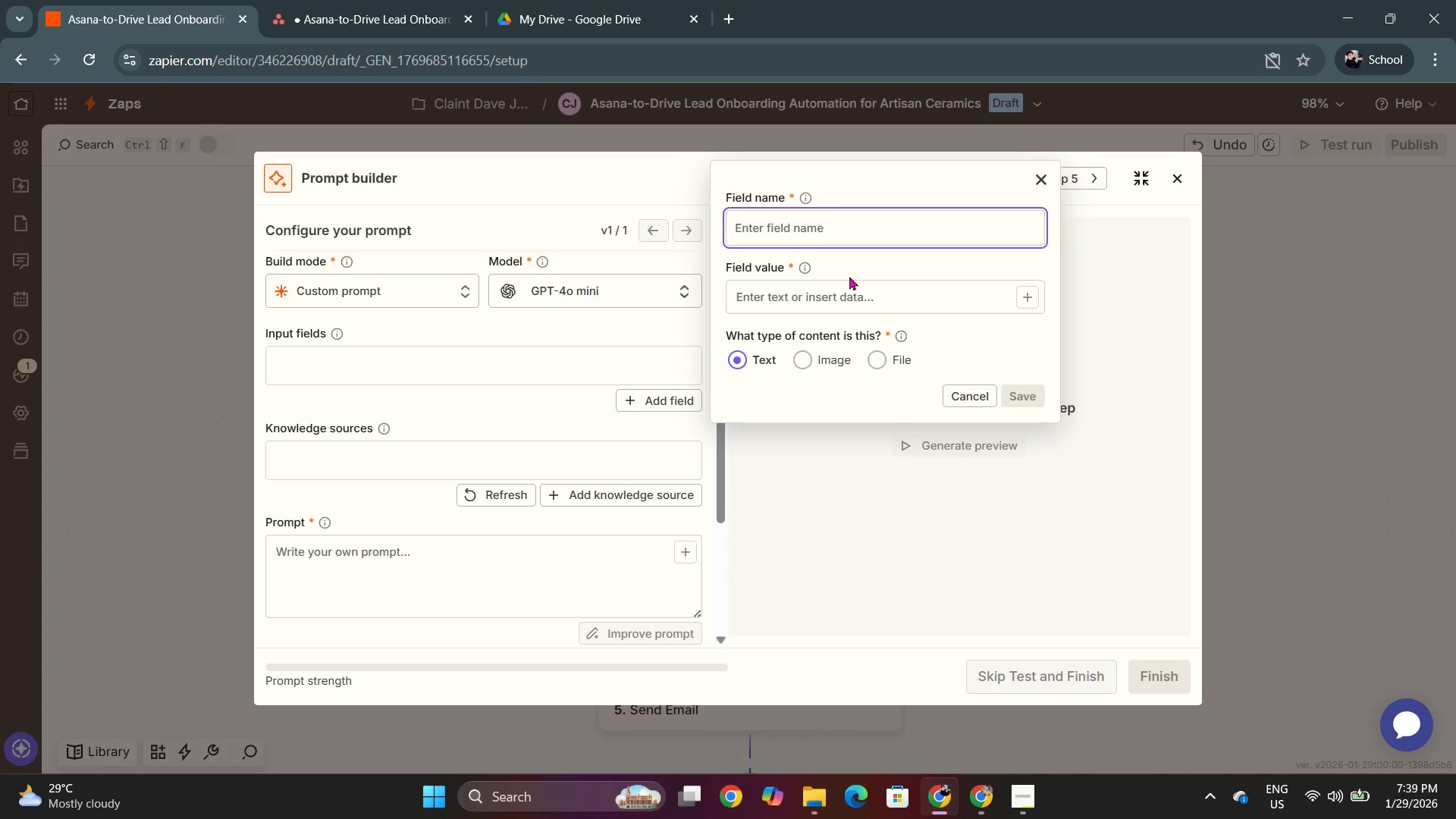 
left_click([849, 290])
 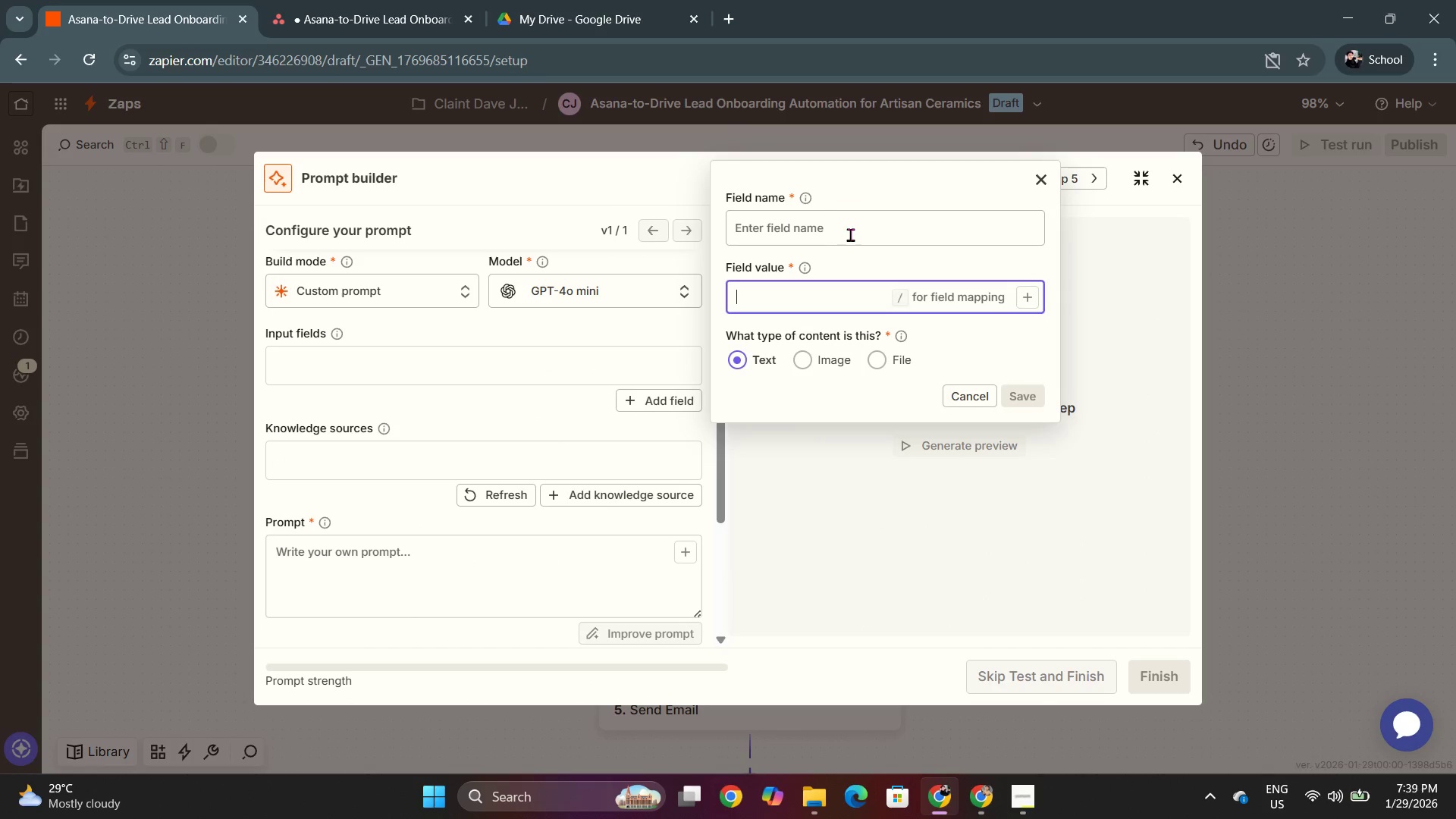 
left_click([849, 229])
 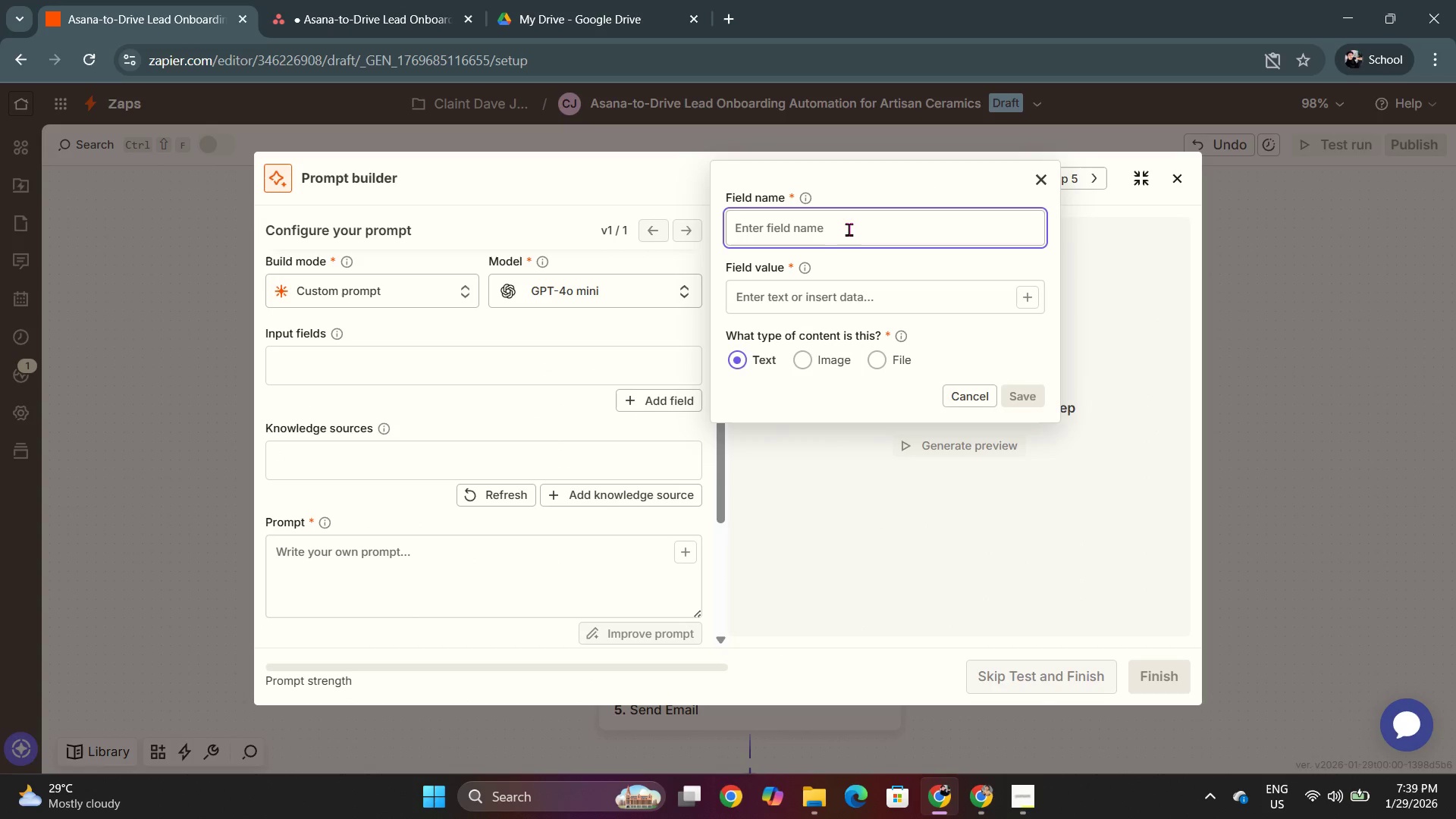 
type(Email)
 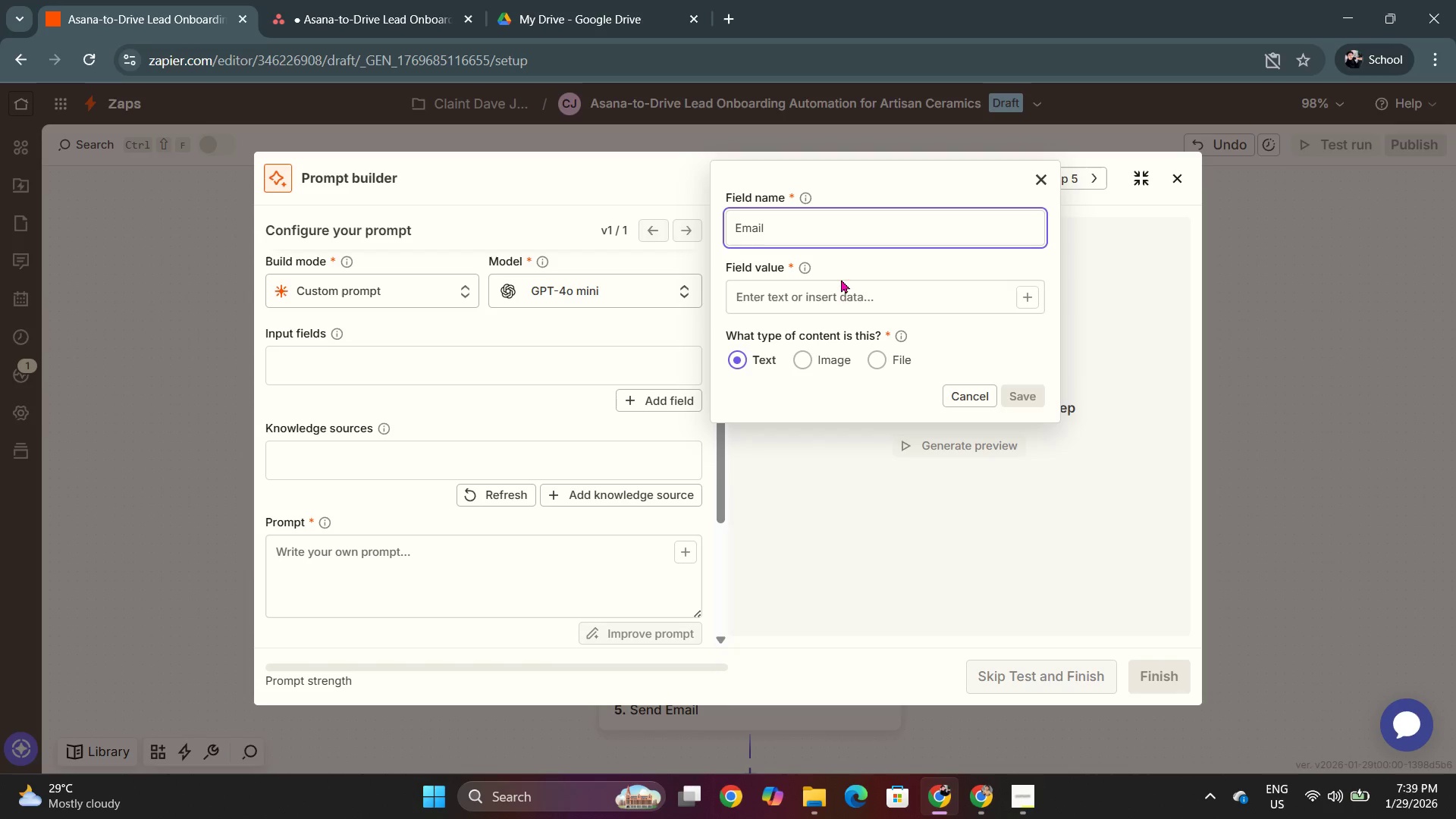 
left_click([845, 283])
 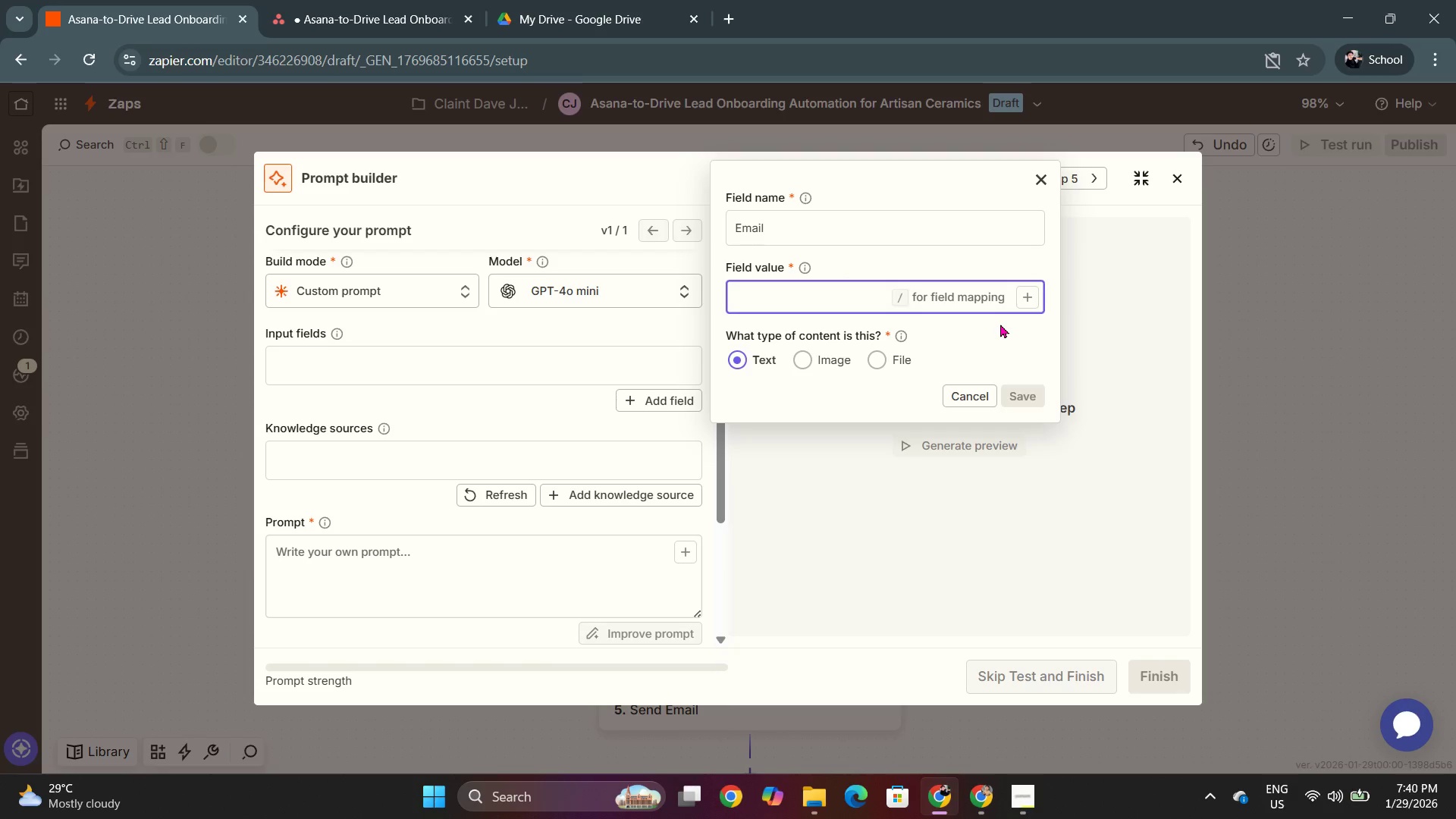 
key(Slash)
 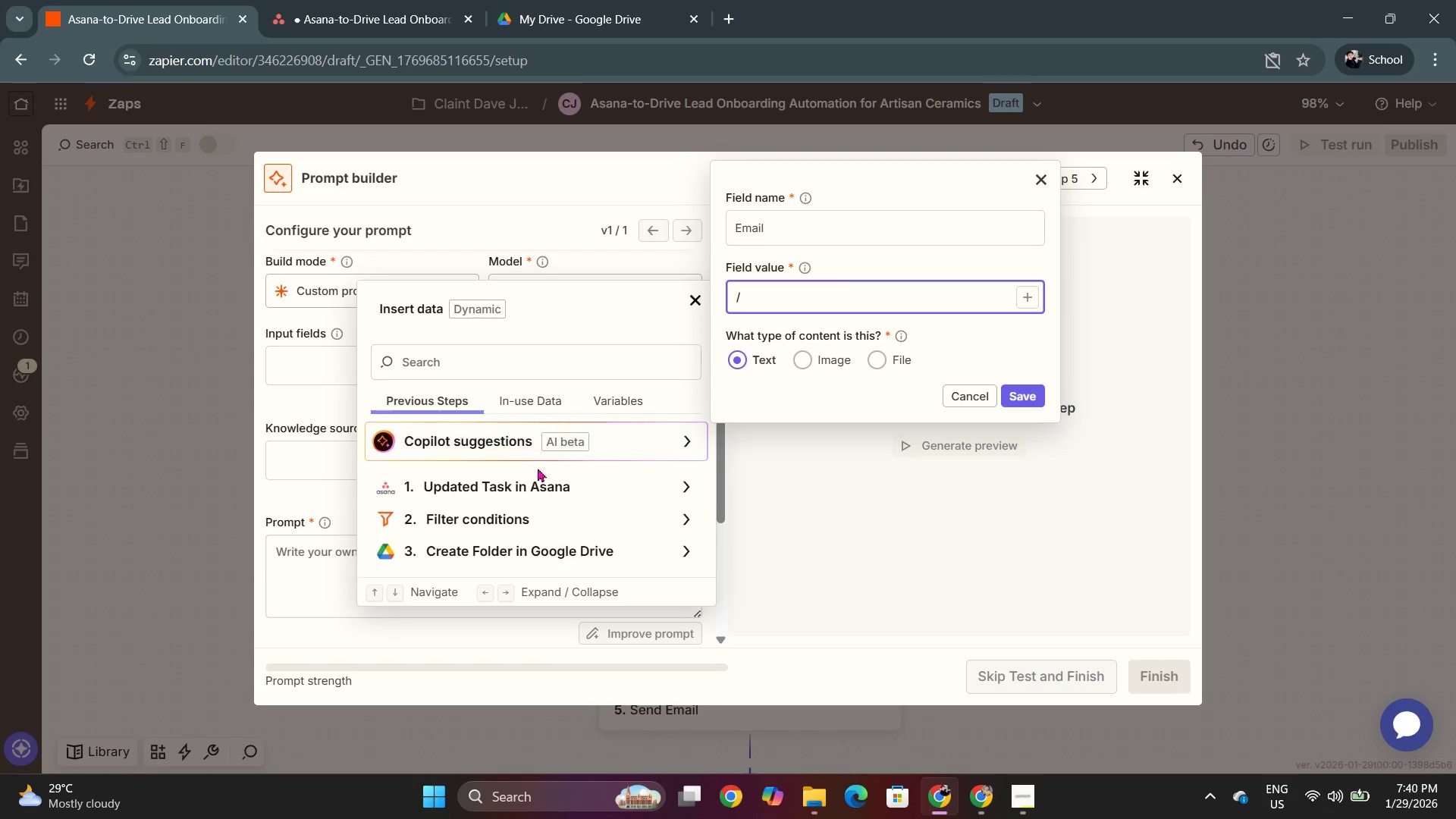 
left_click([544, 479])
 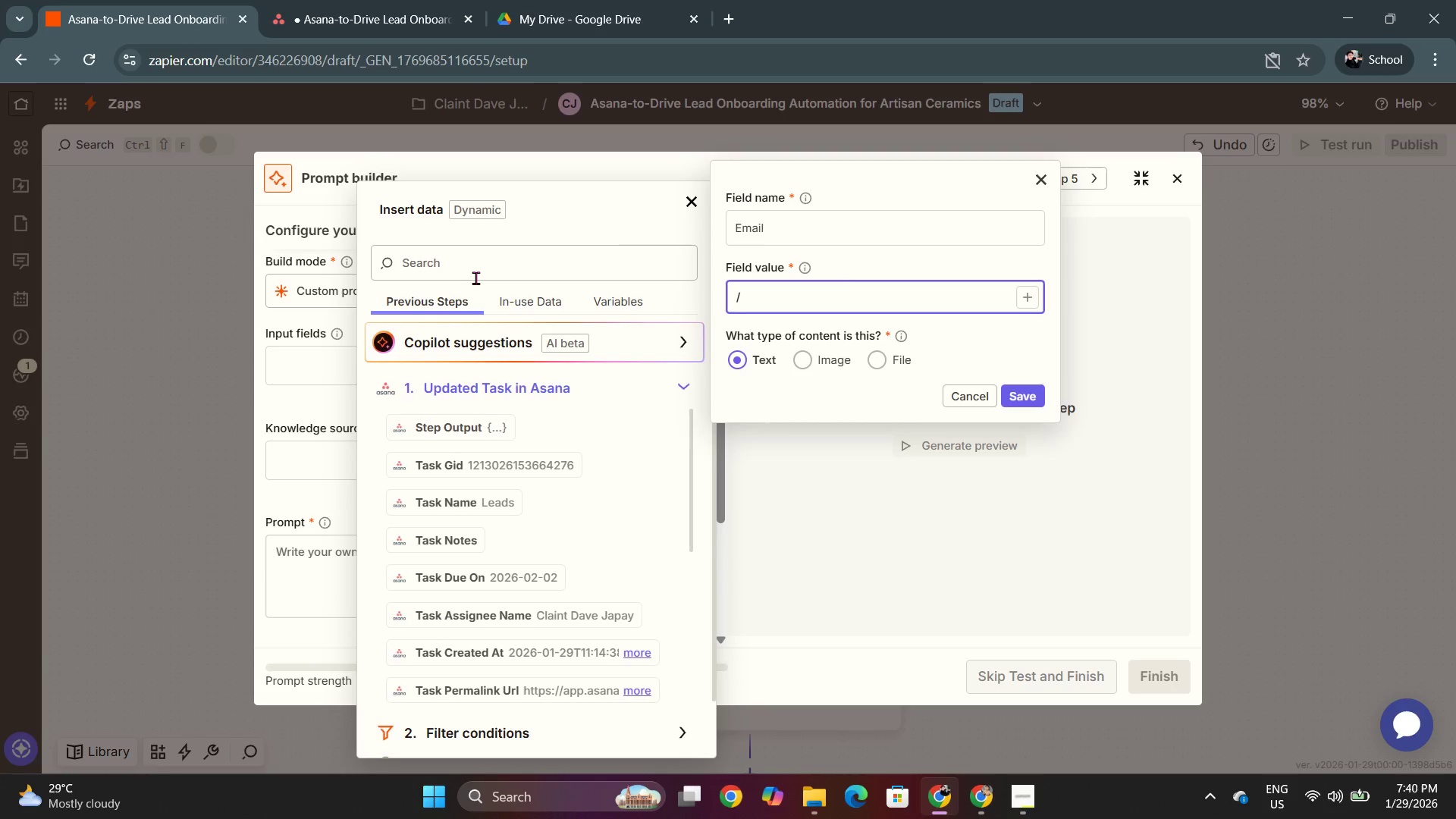 
left_click([477, 275])
 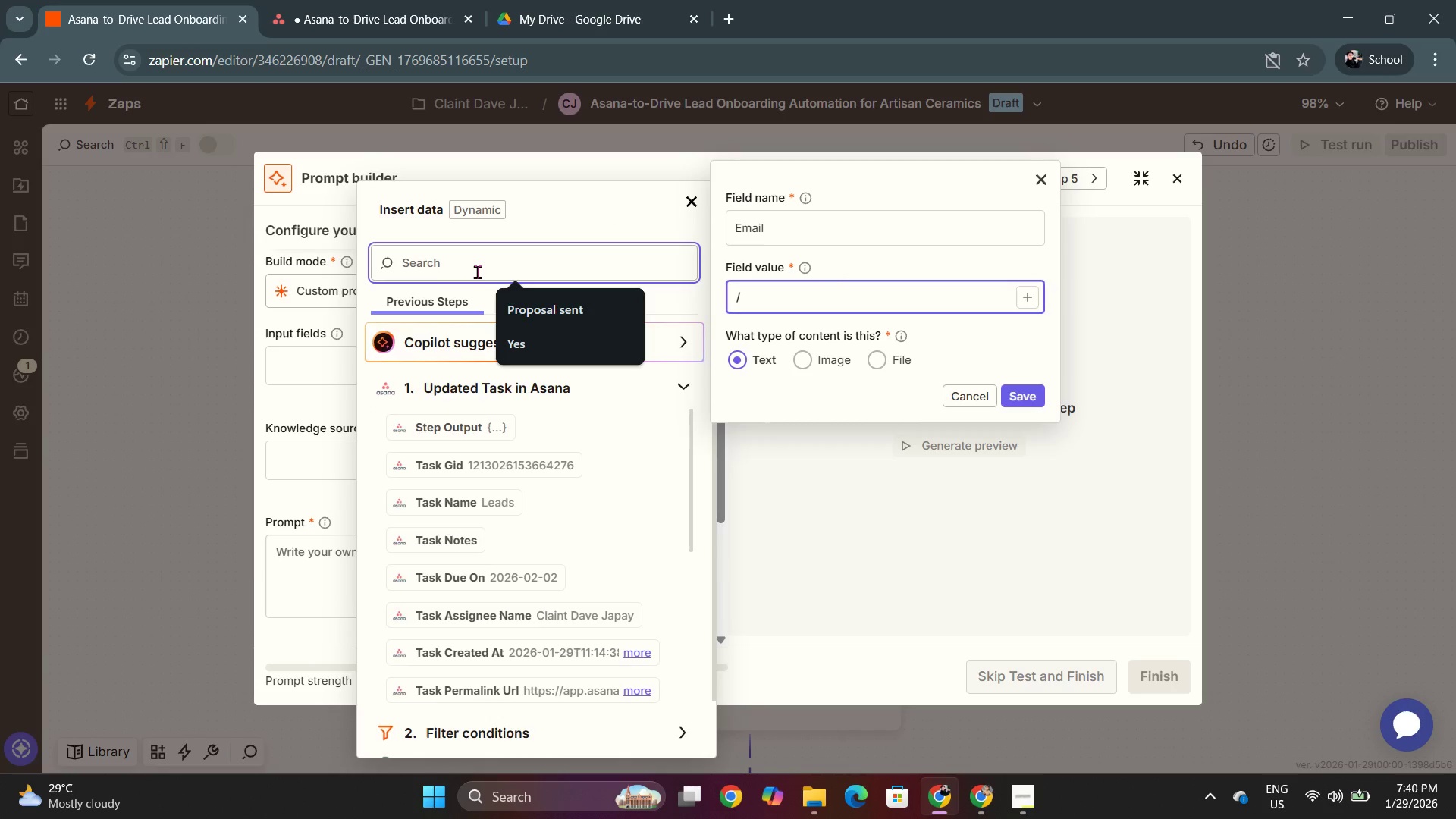 
type(claintdave.japay2)
key(Backspace)
type(@hcdc.edu.ph)
 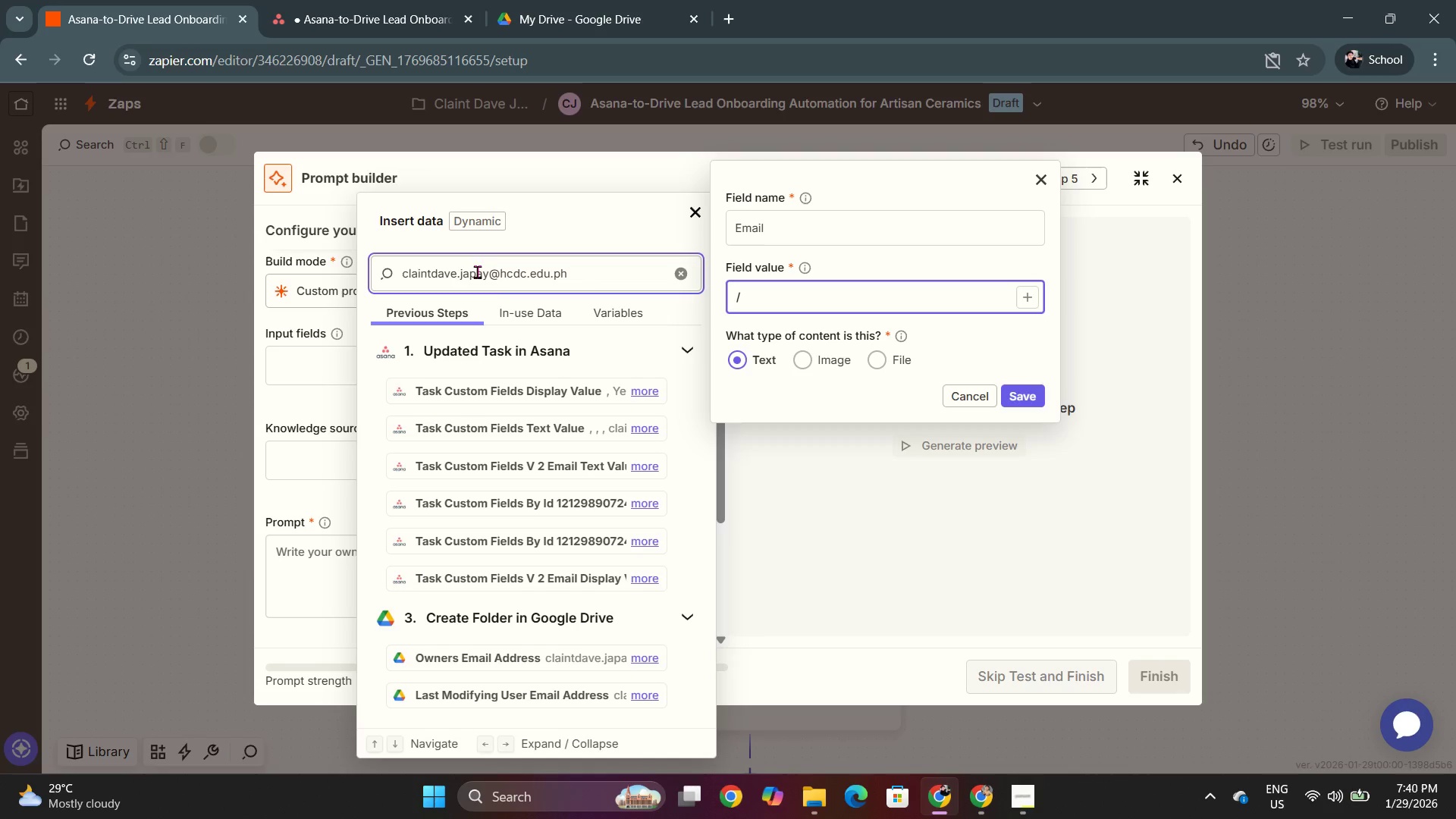 
left_click([642, 467])
 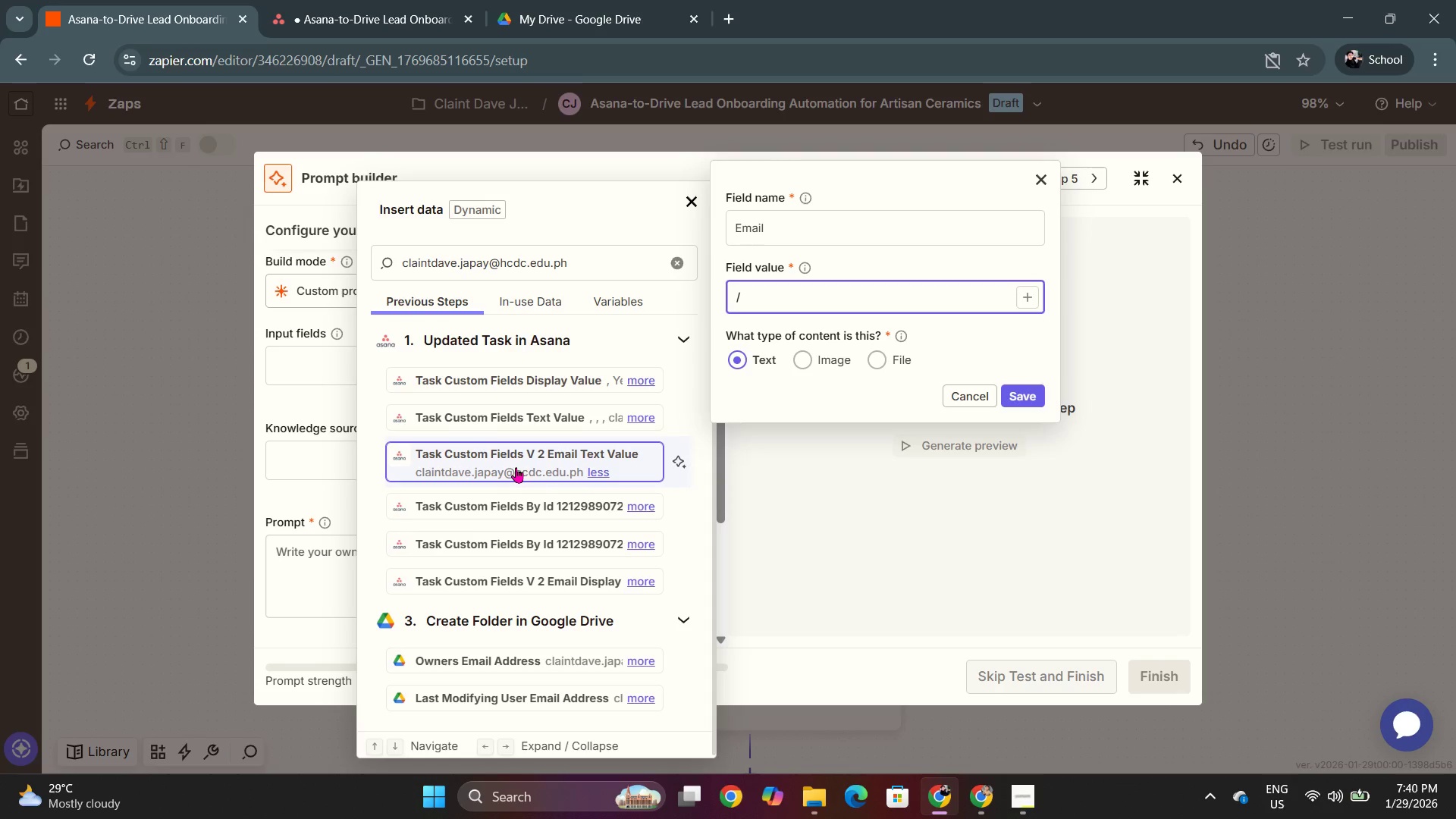 
left_click([504, 466])
 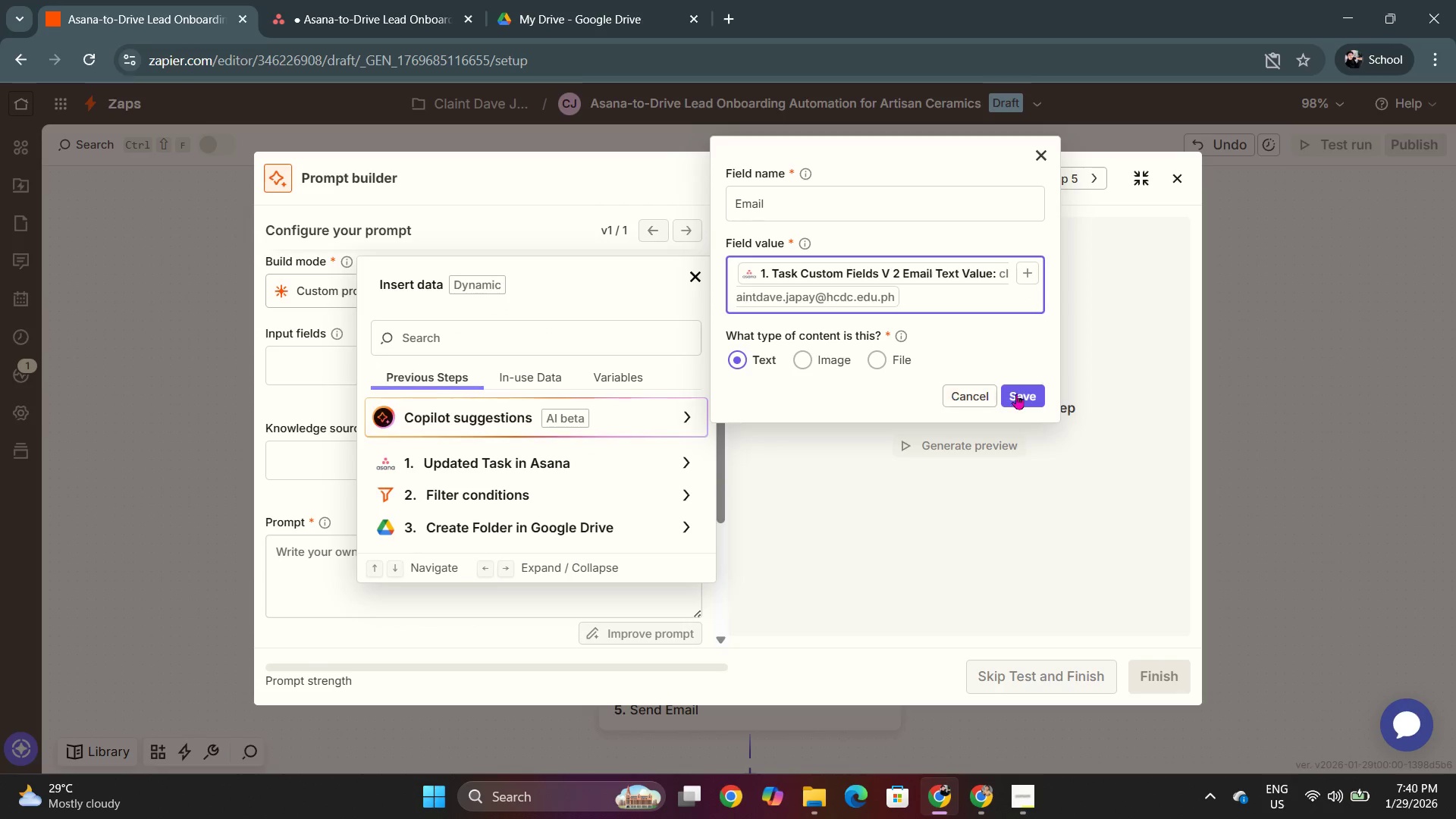 
left_click([1024, 397])
 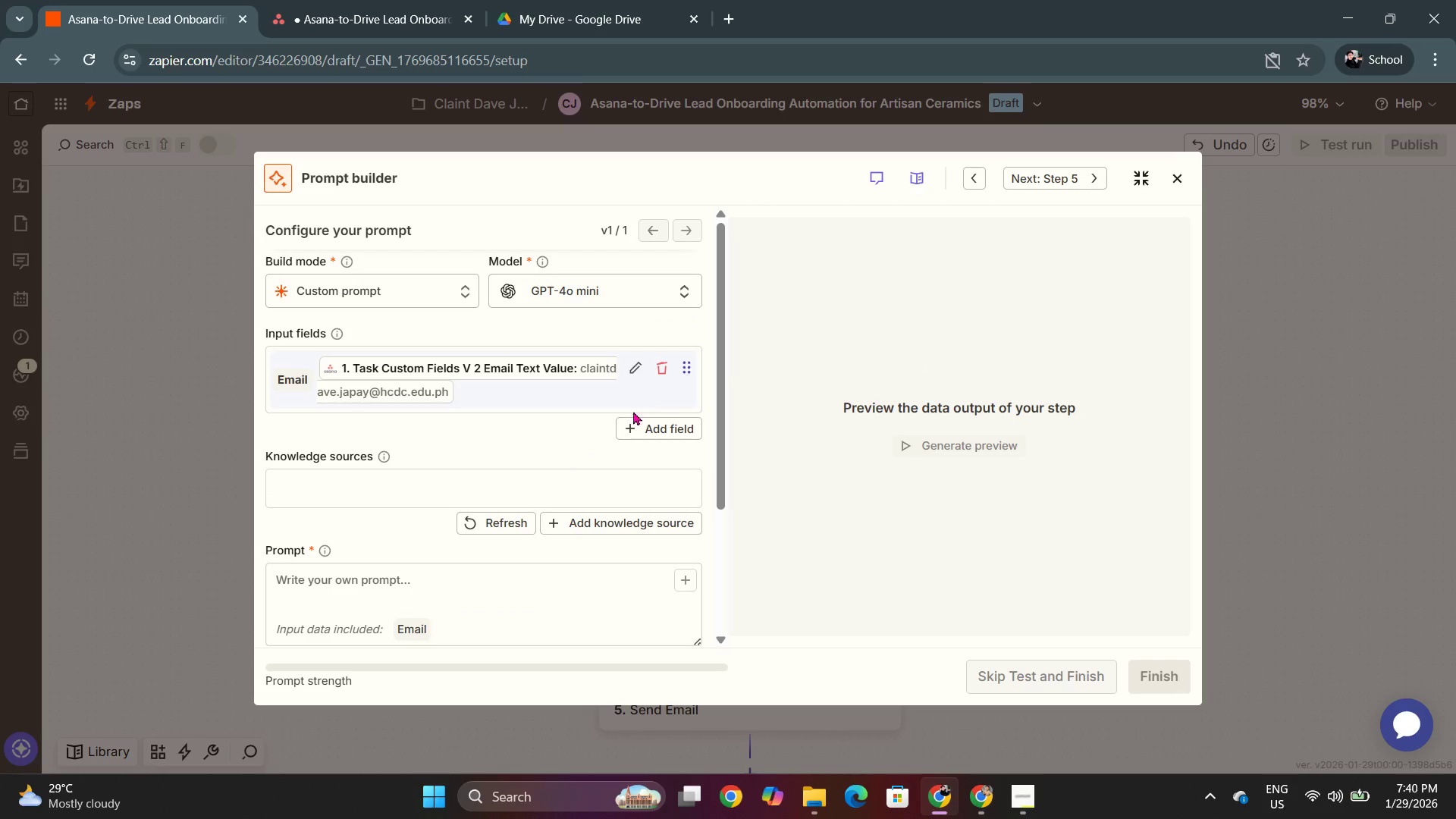 
scroll: coordinate [497, 461], scroll_direction: down, amount: 1.0
 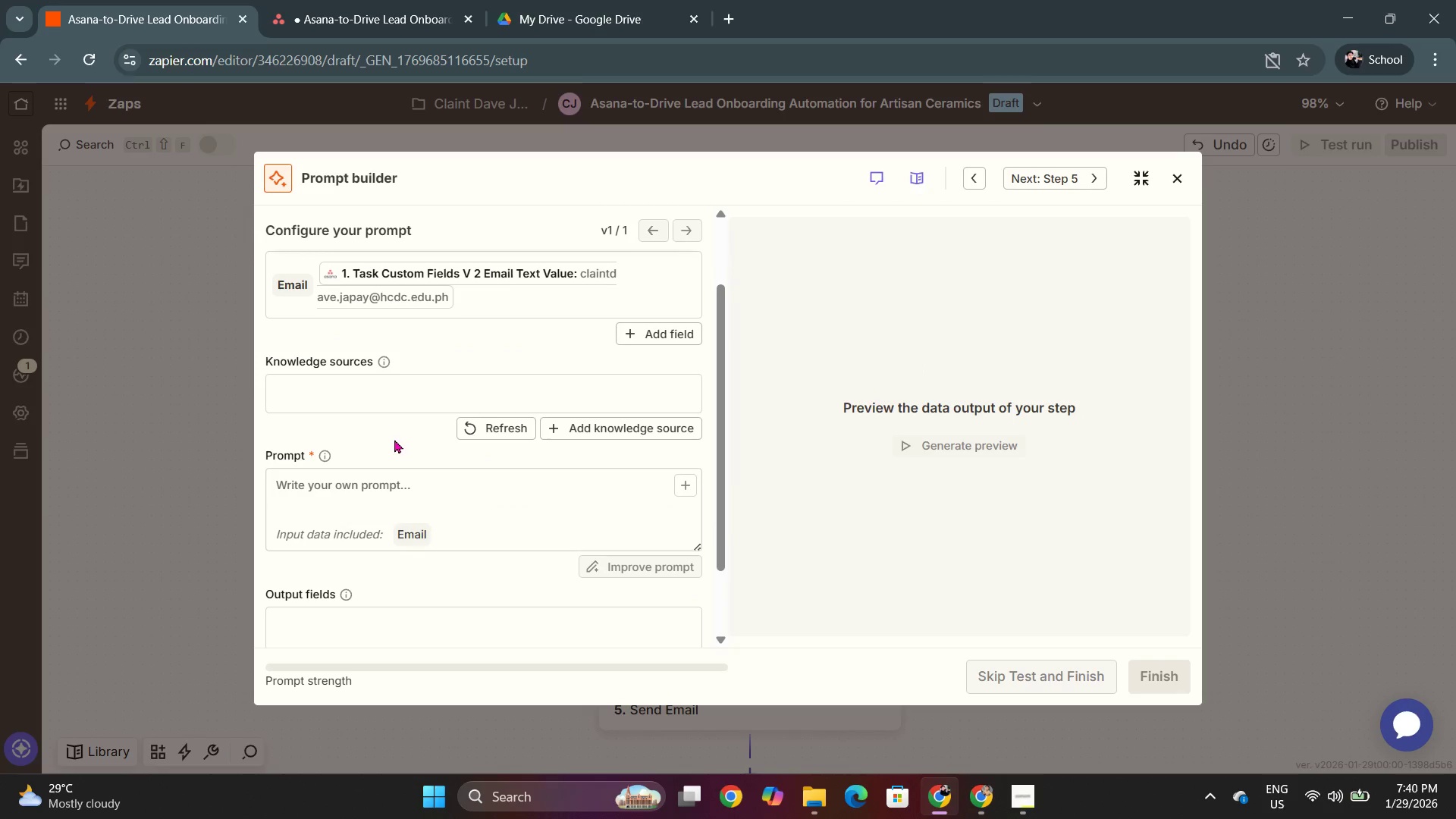 
scroll: coordinate [416, 428], scroll_direction: up, amount: 2.0
 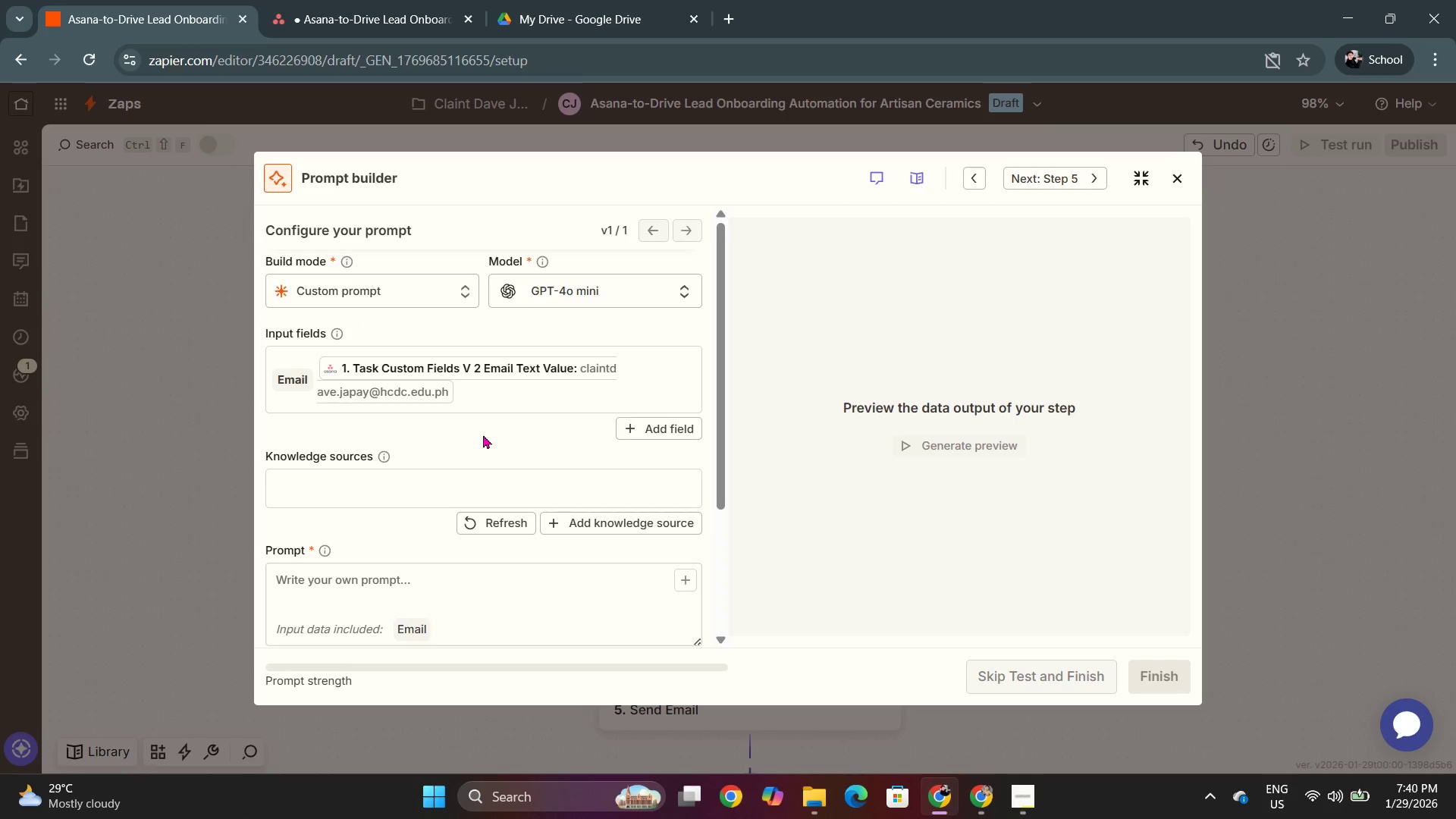 
scroll: coordinate [483, 435], scroll_direction: down, amount: 1.0
 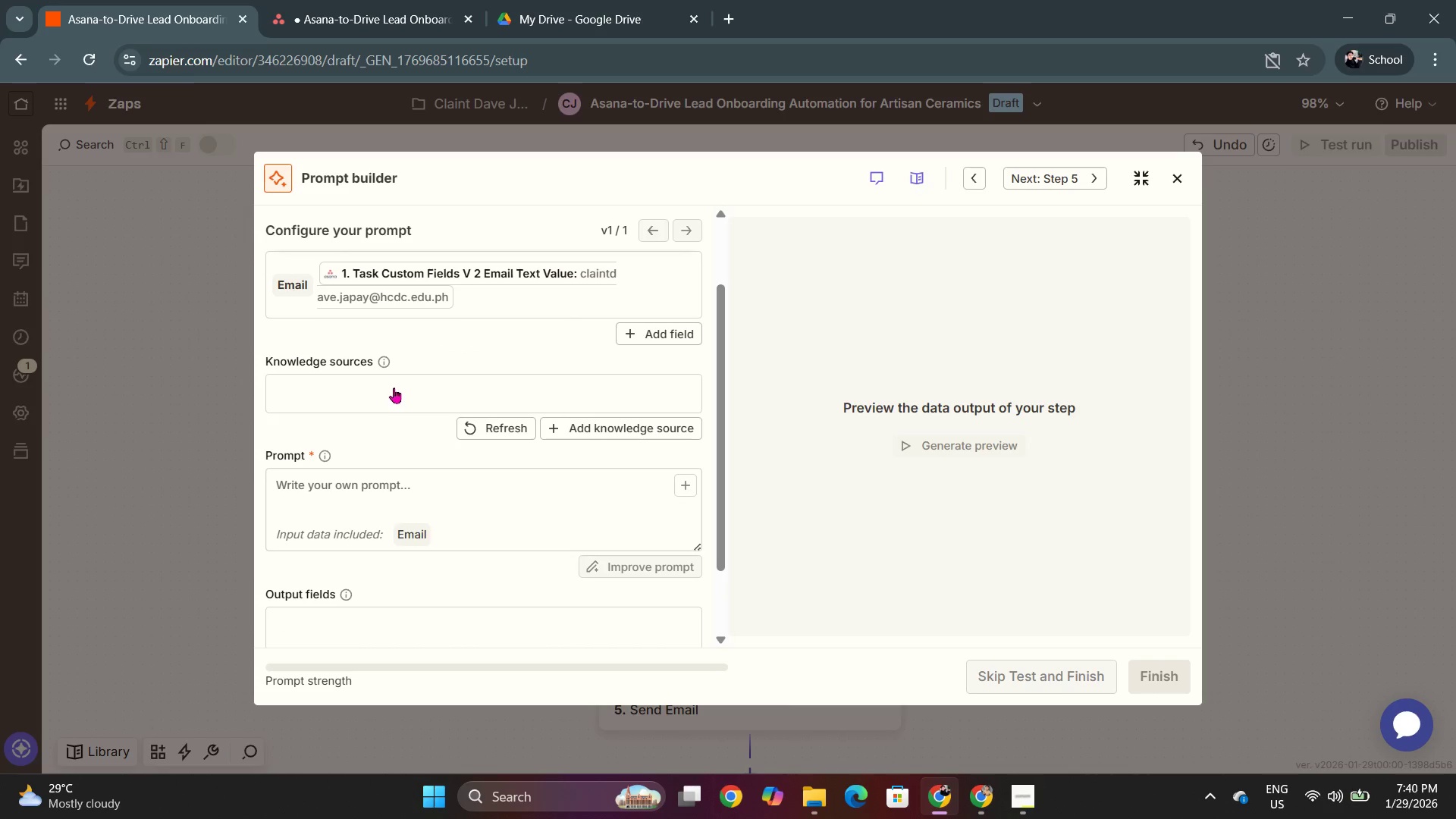 
scroll: coordinate [391, 422], scroll_direction: none, amount: 0.0
 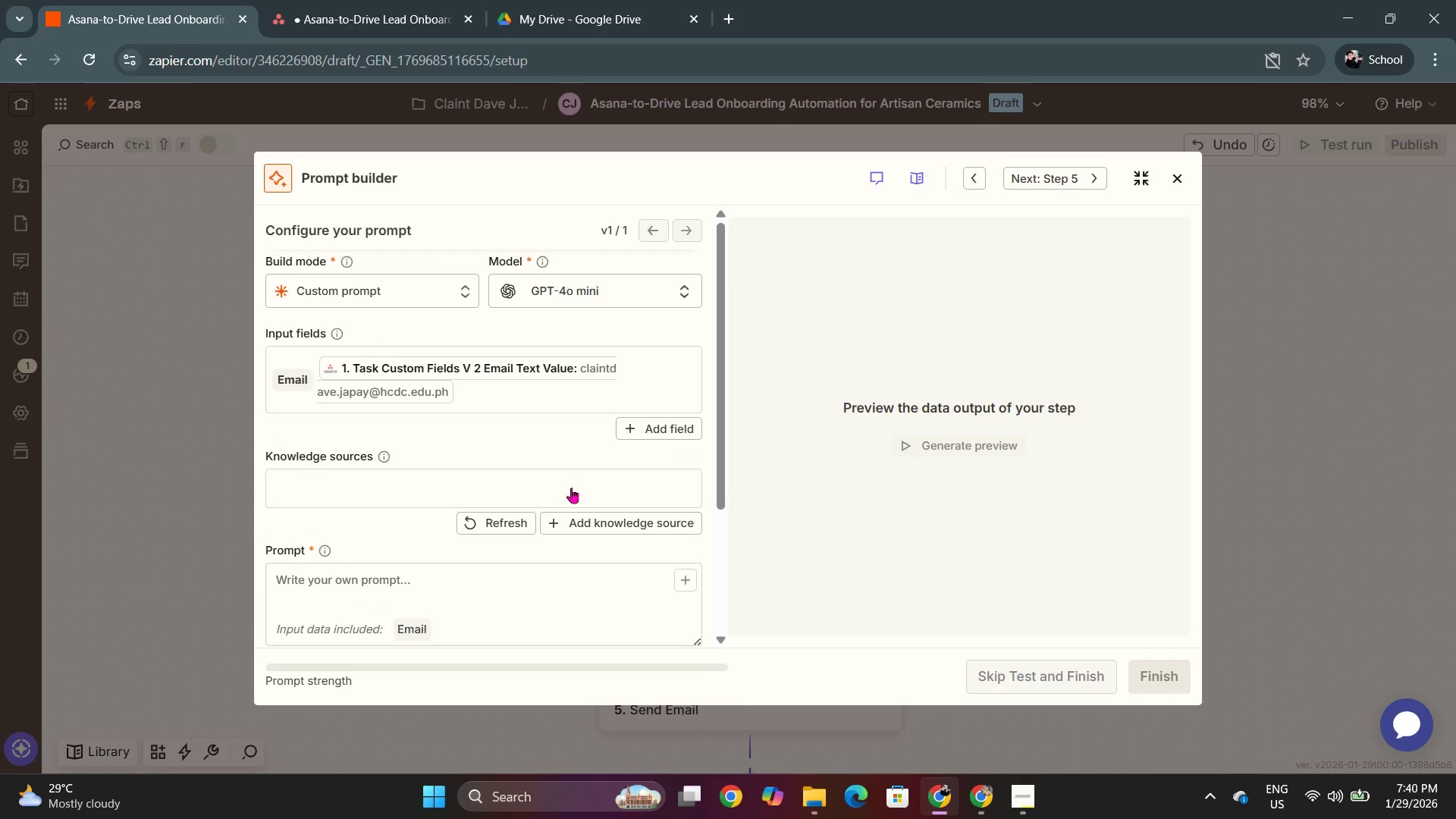 
left_click([573, 494])
 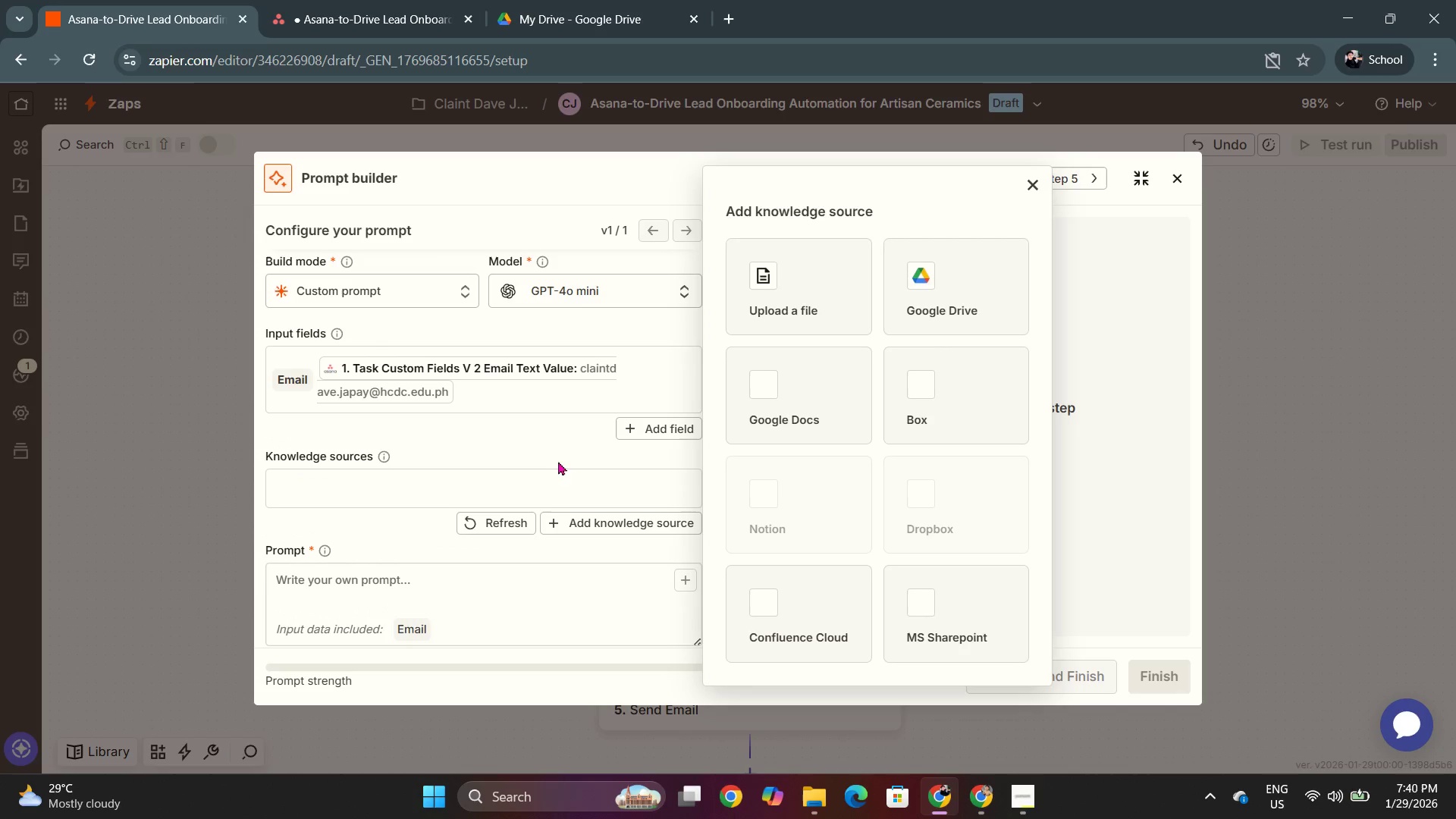 
left_click([547, 437])
 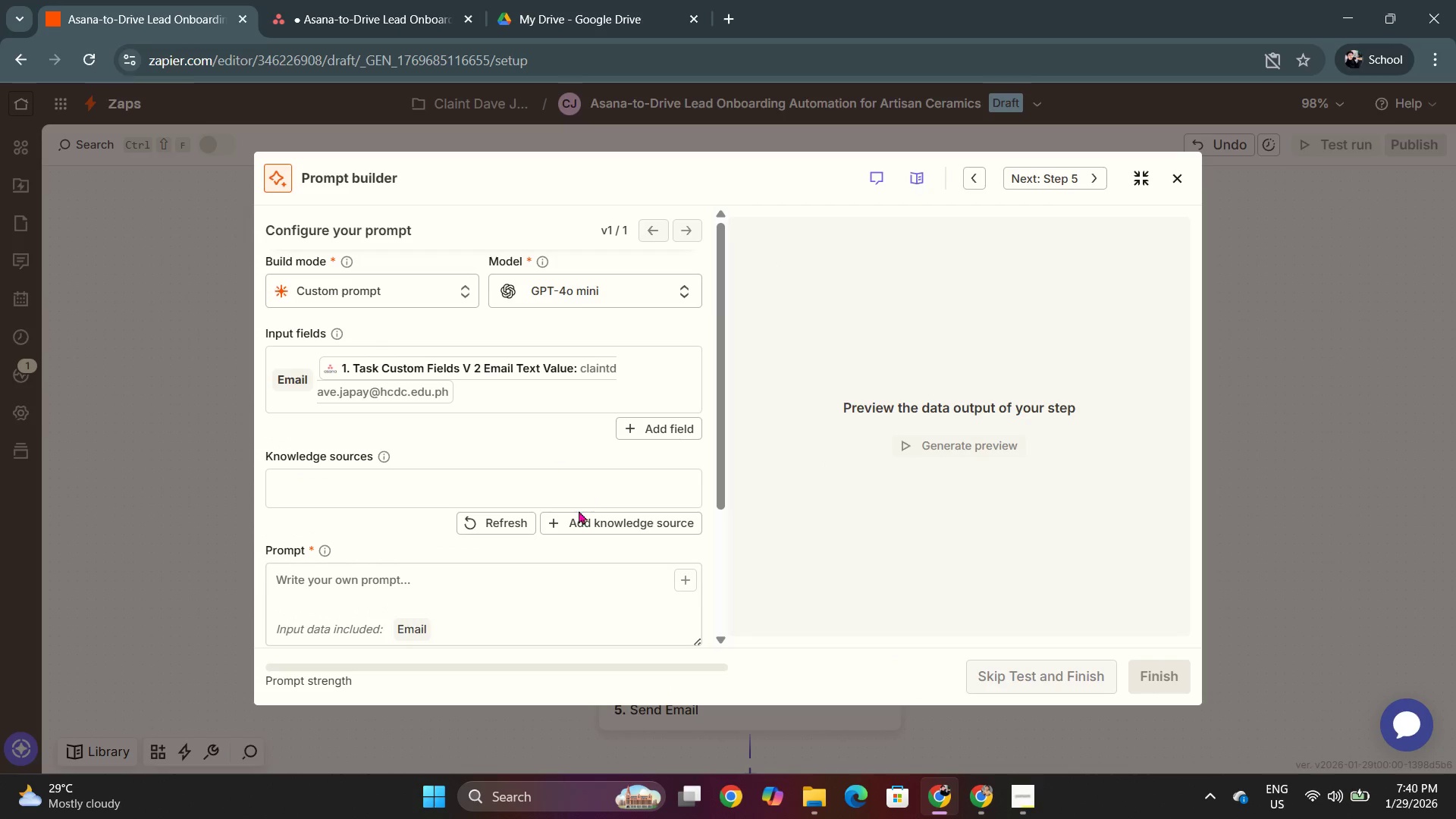 
scroll: coordinate [573, 513], scroll_direction: down, amount: 1.0
 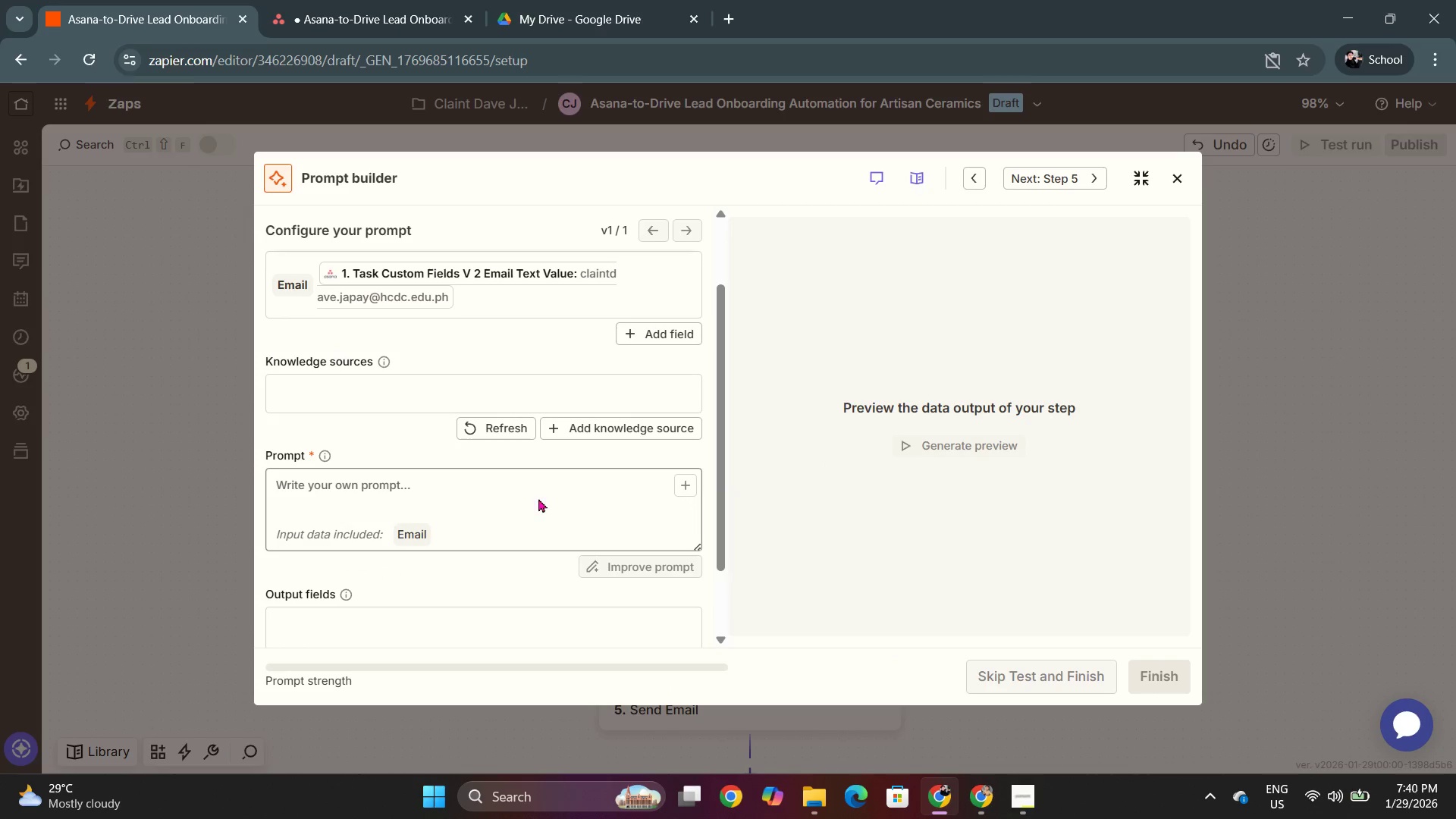 
double_click([513, 491])
 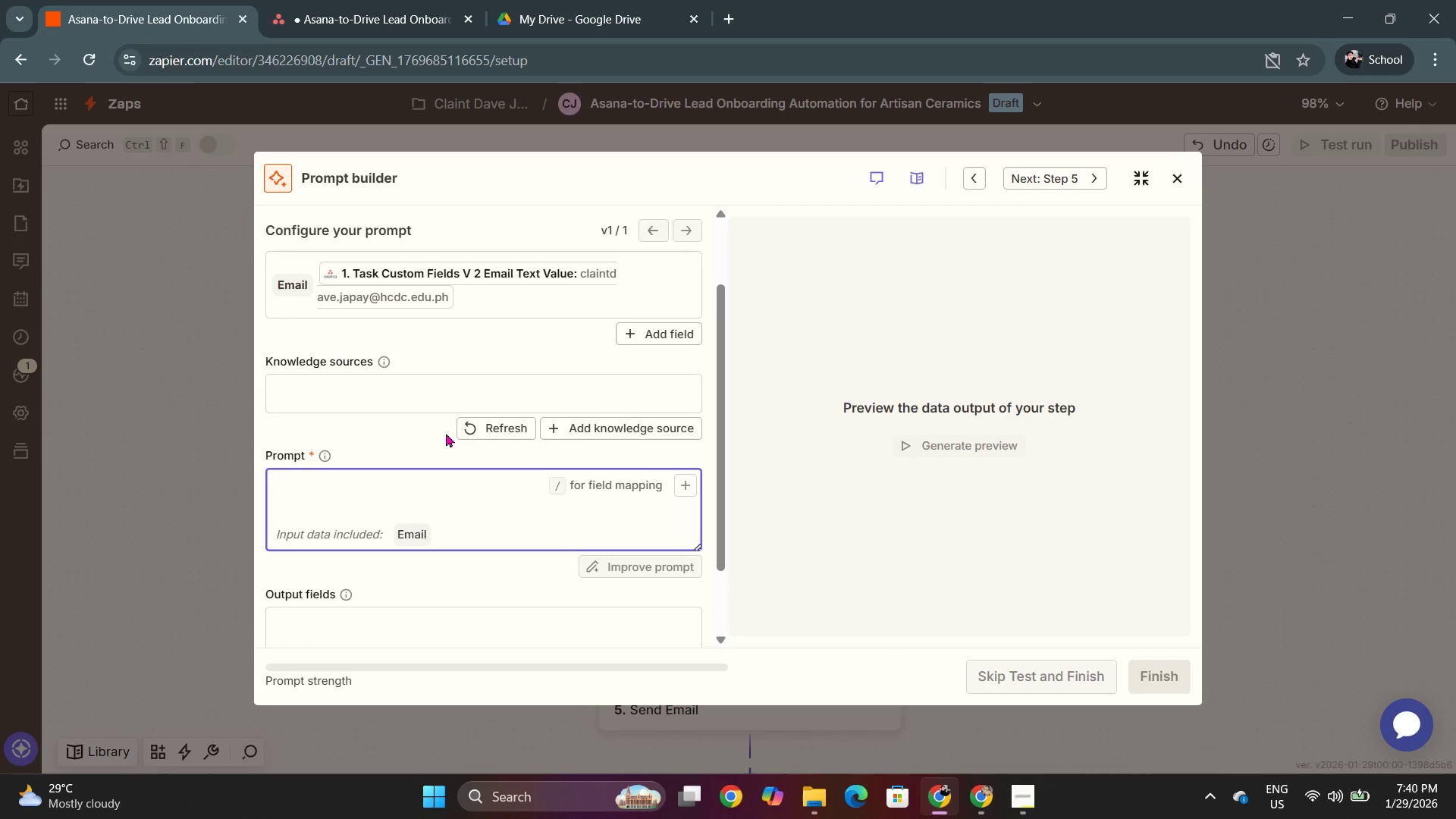 
left_click([406, 441])
 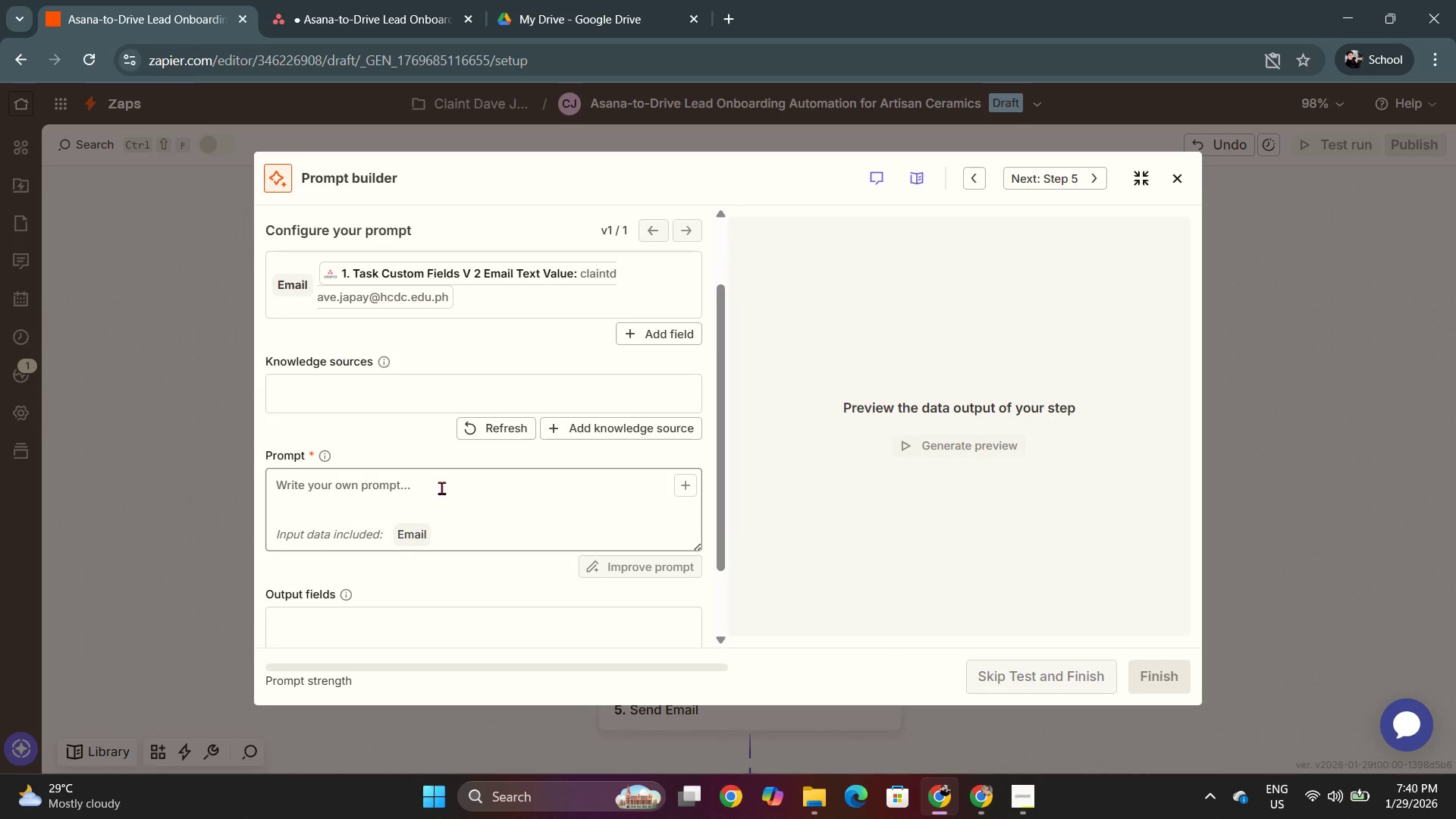 
left_click([441, 488])
 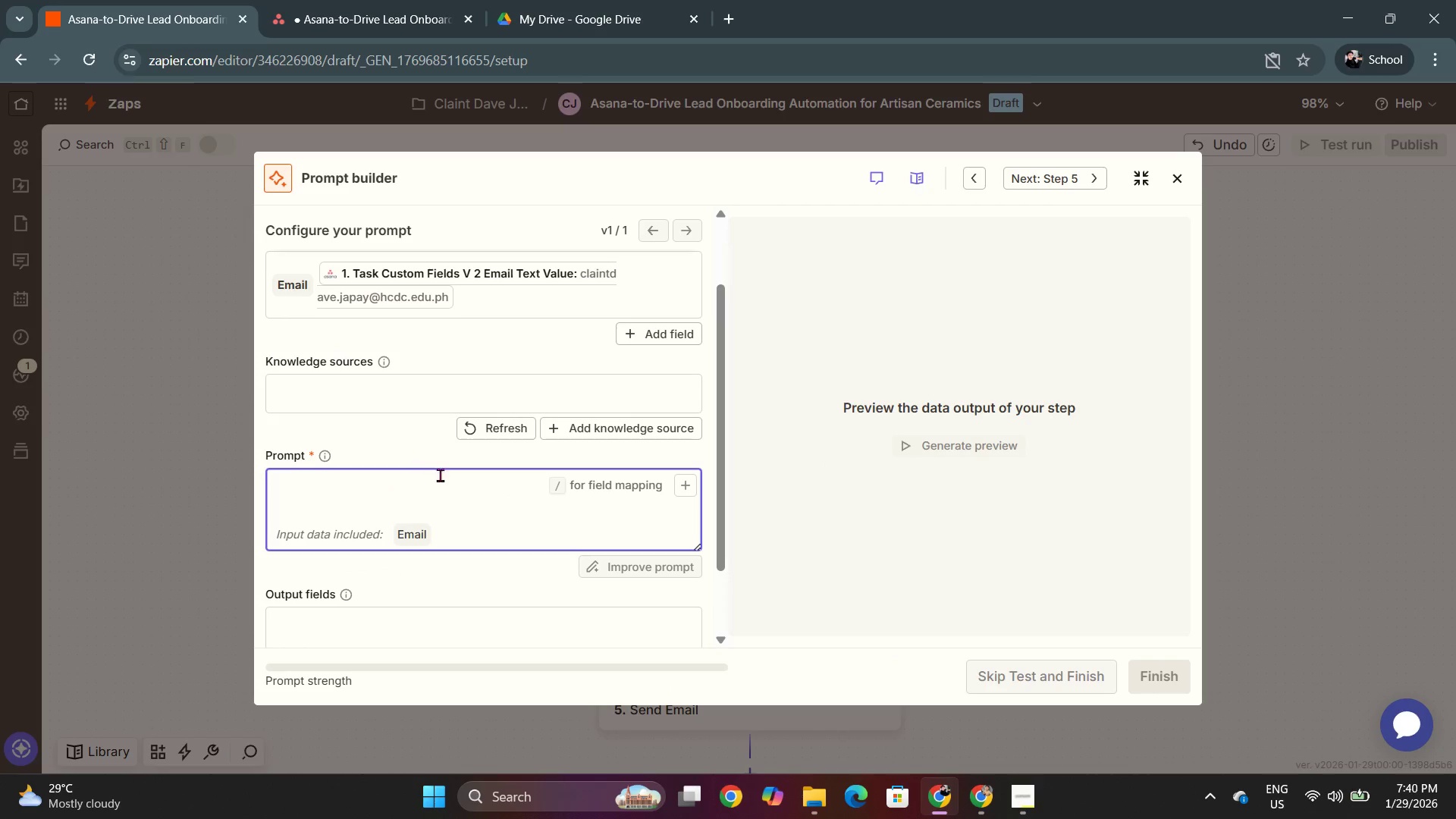 
key(CapsLock)
 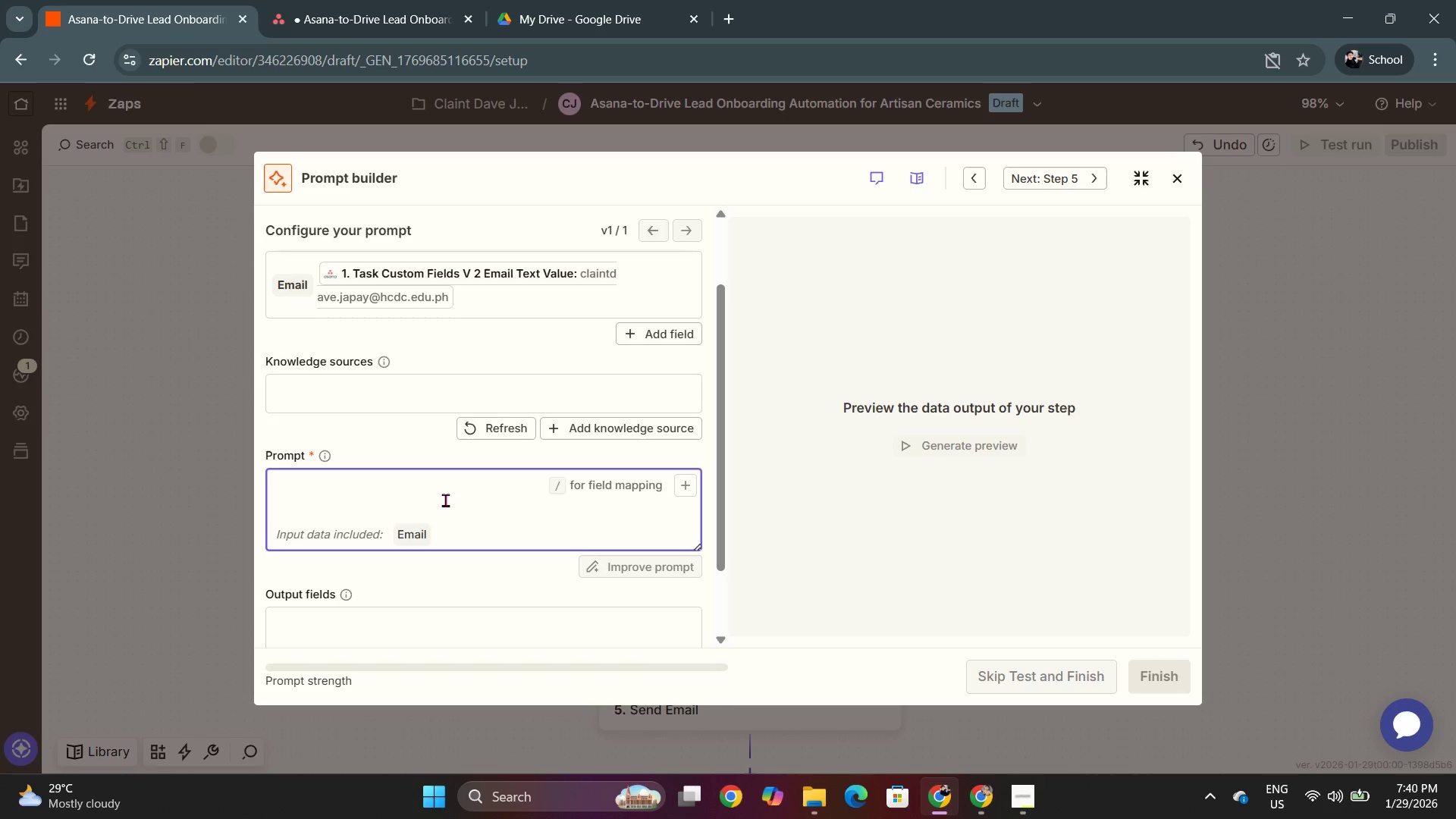 
wait(6.28)
 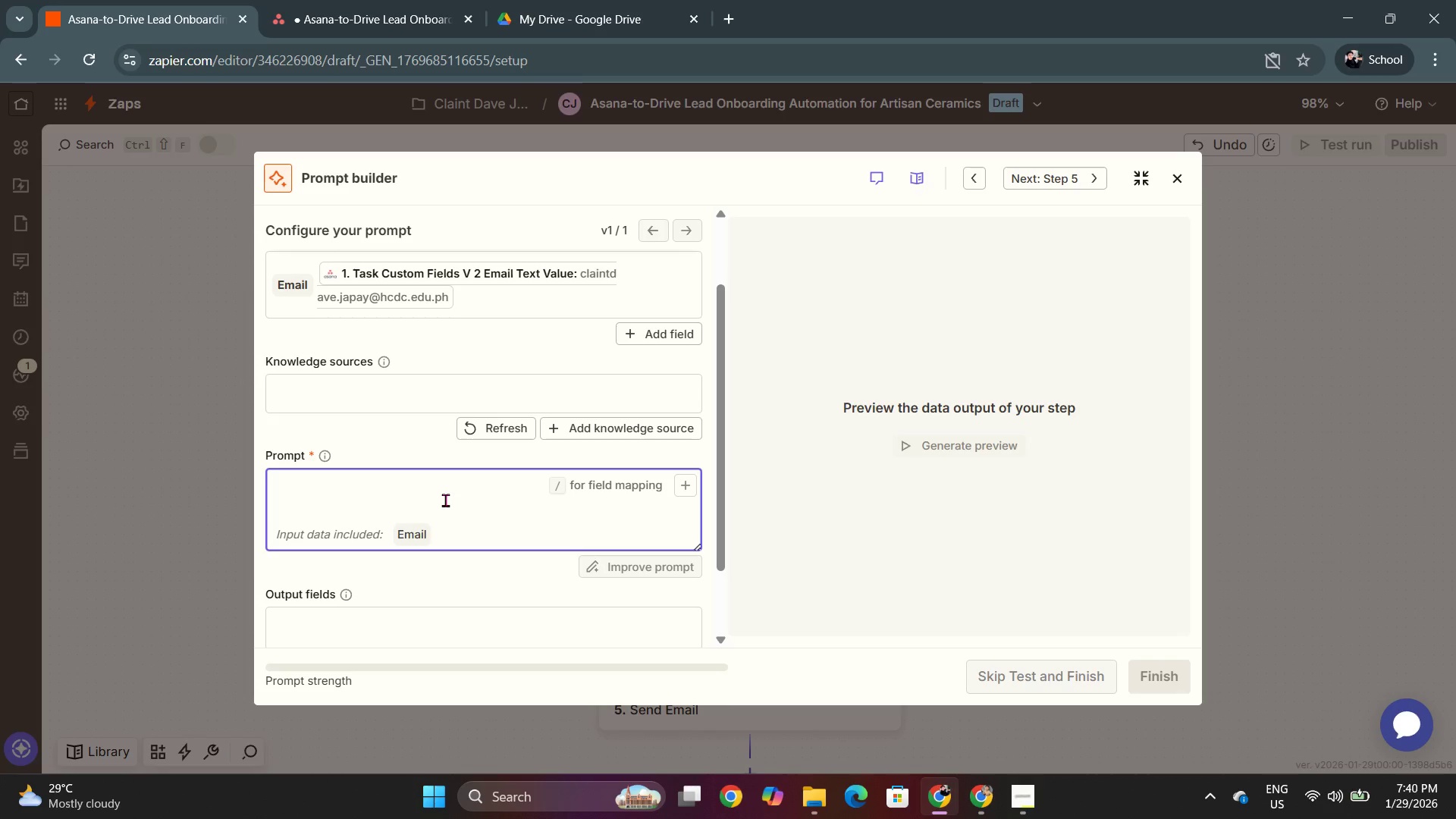 
type(You are aCreate a draft email message for )
 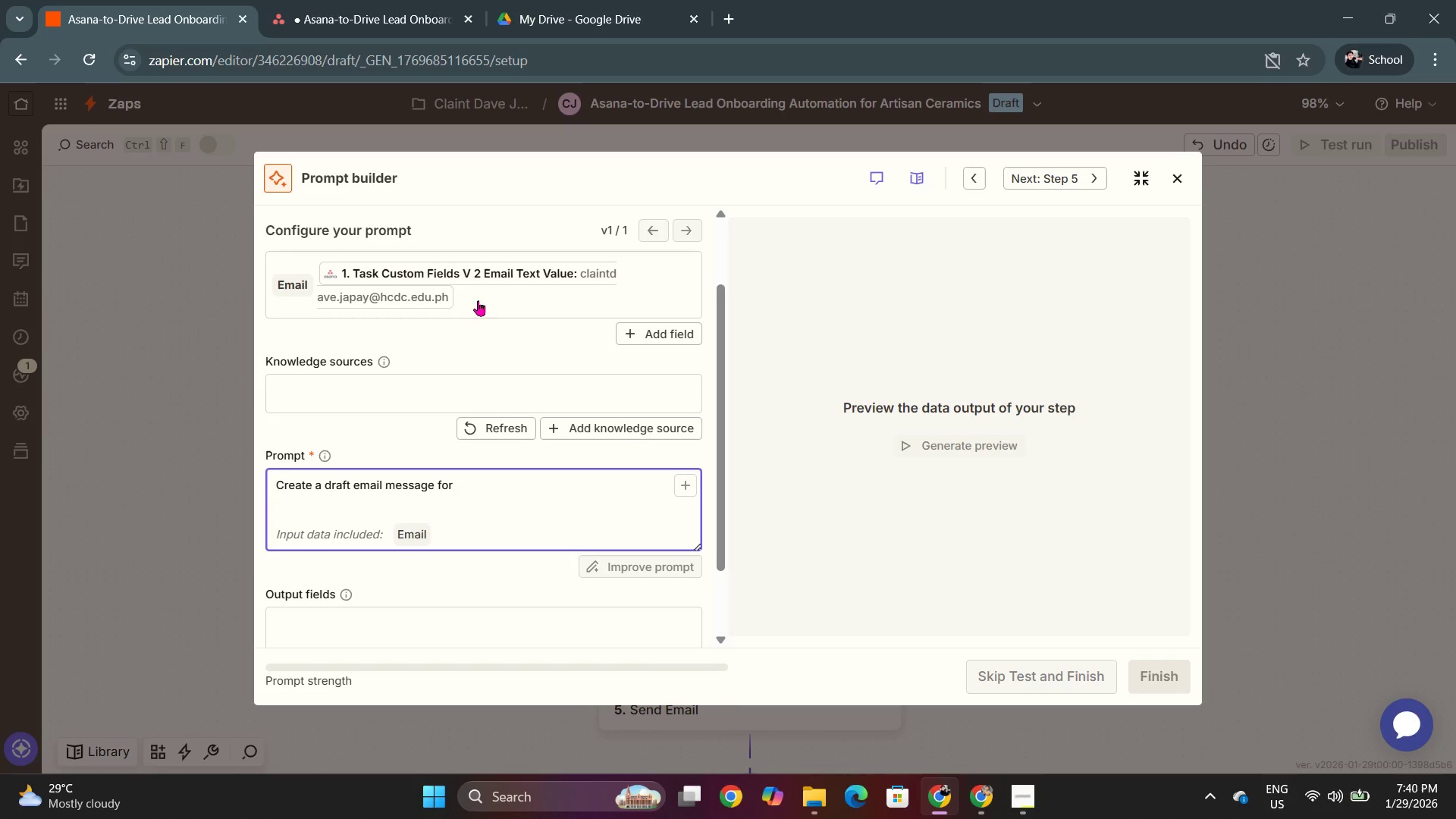 
hold_key(key=Backspace, duration=1.08)
 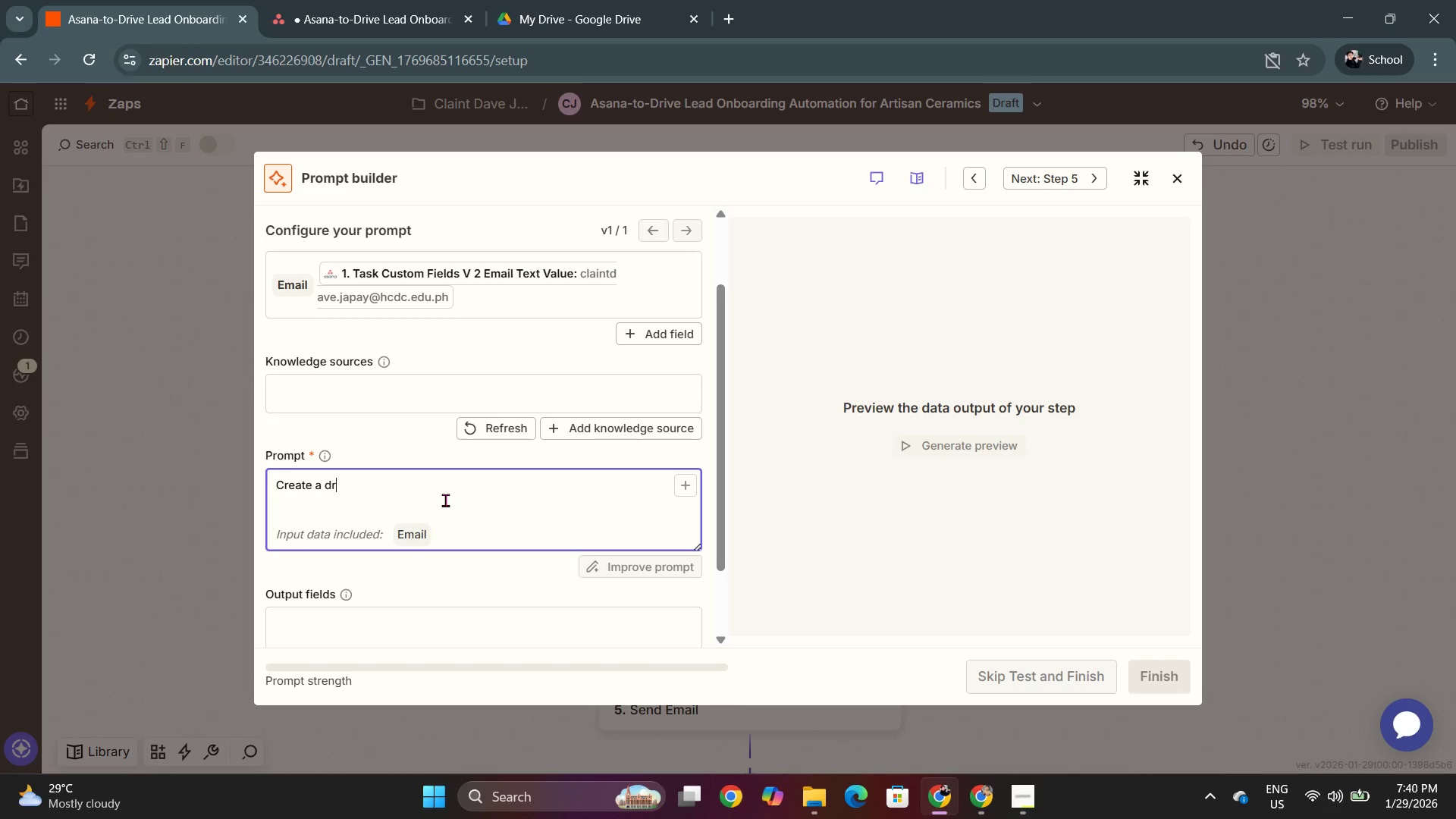 
left_click([370, 0])
 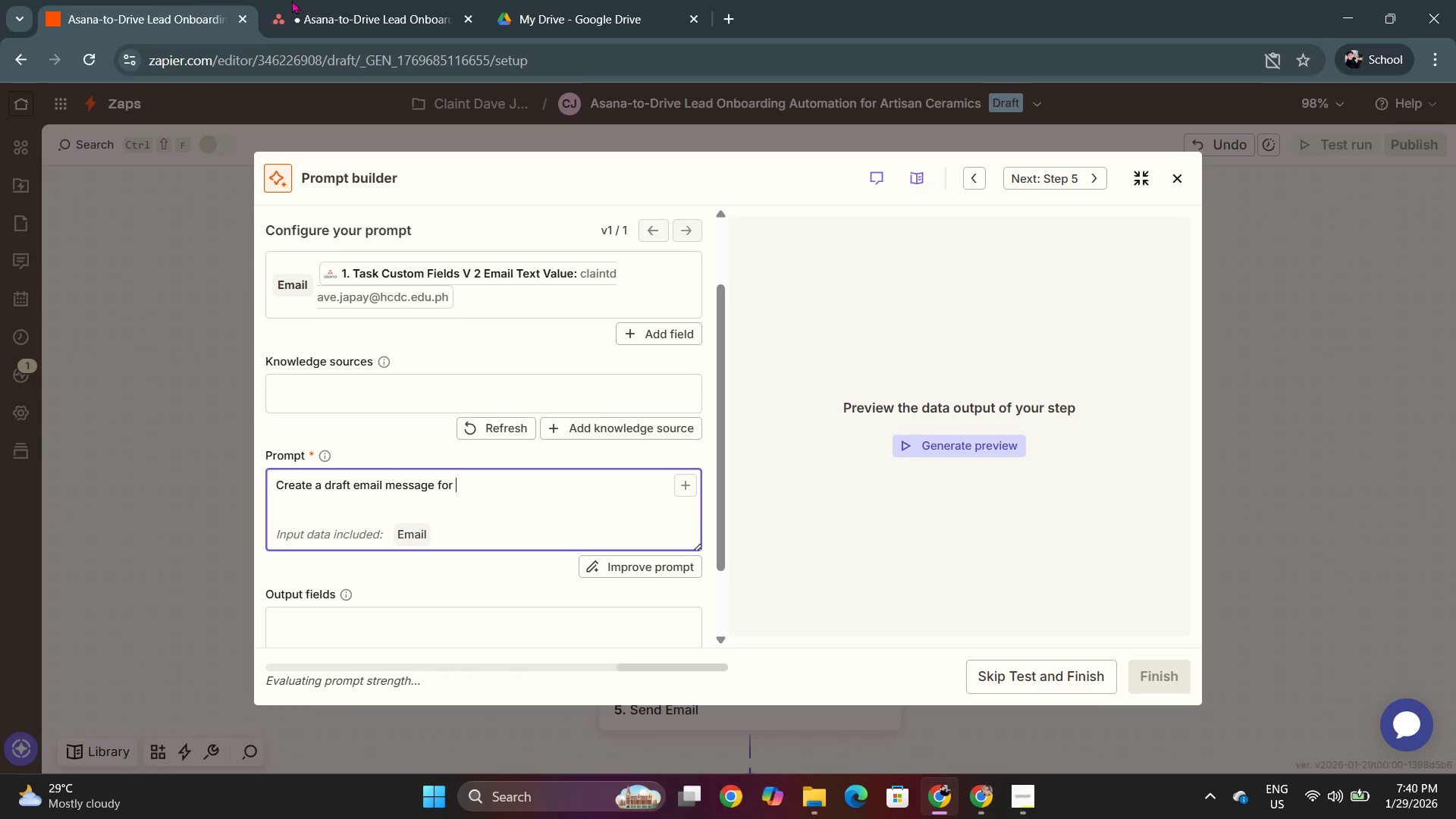 
key(Alt+AltLeft)
 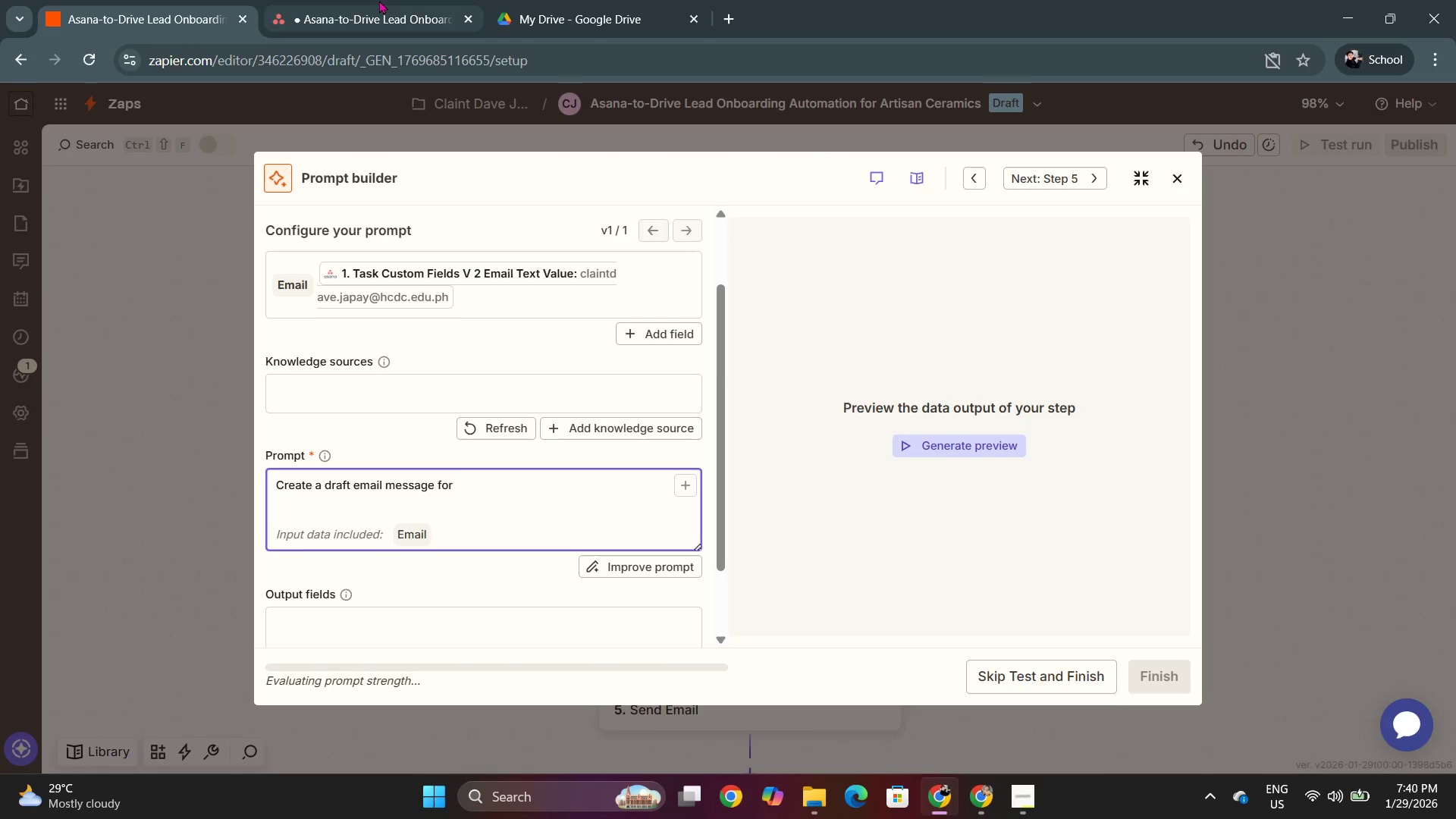 
key(Alt+Tab)